 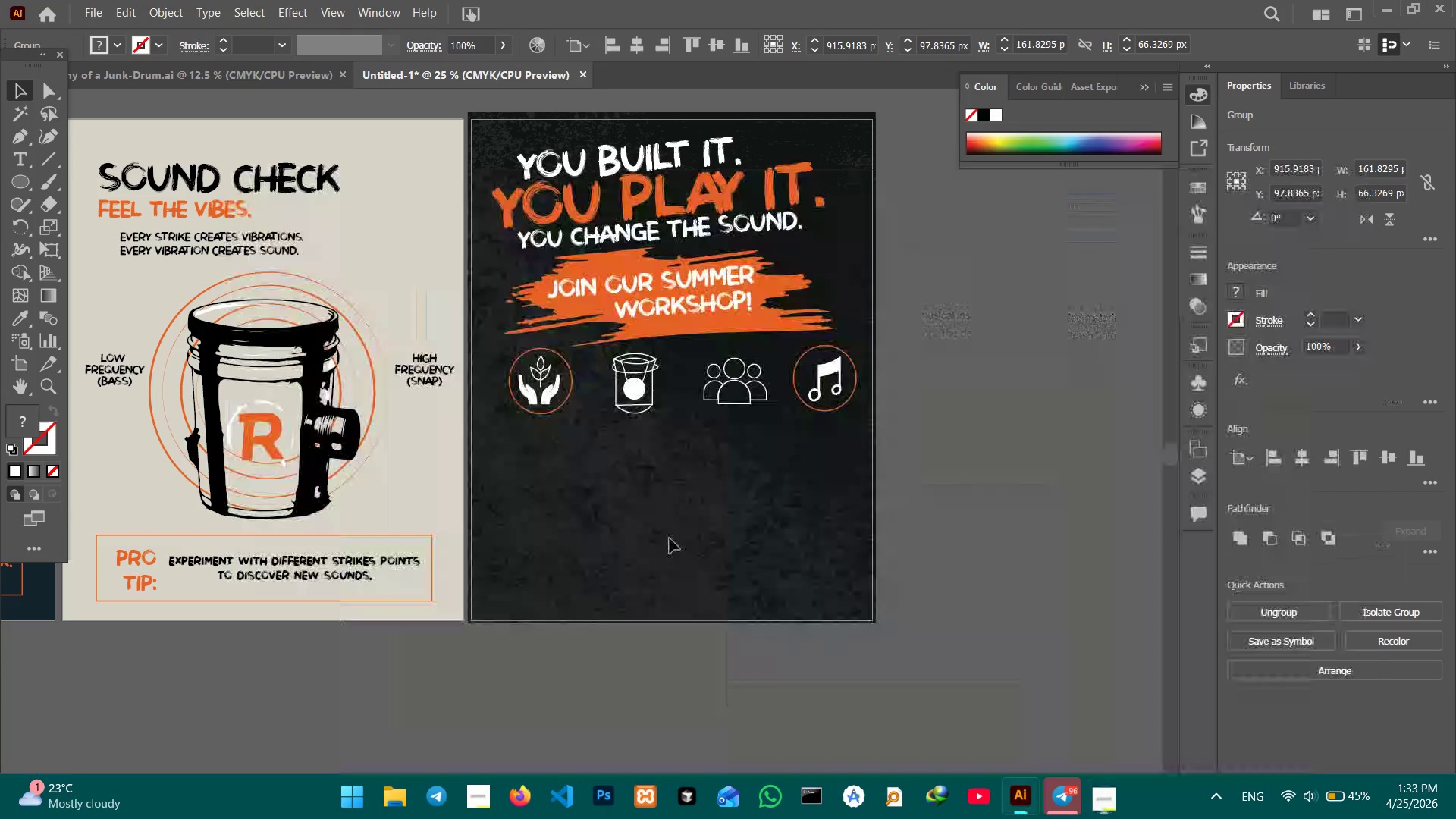 
key(Control+V)
 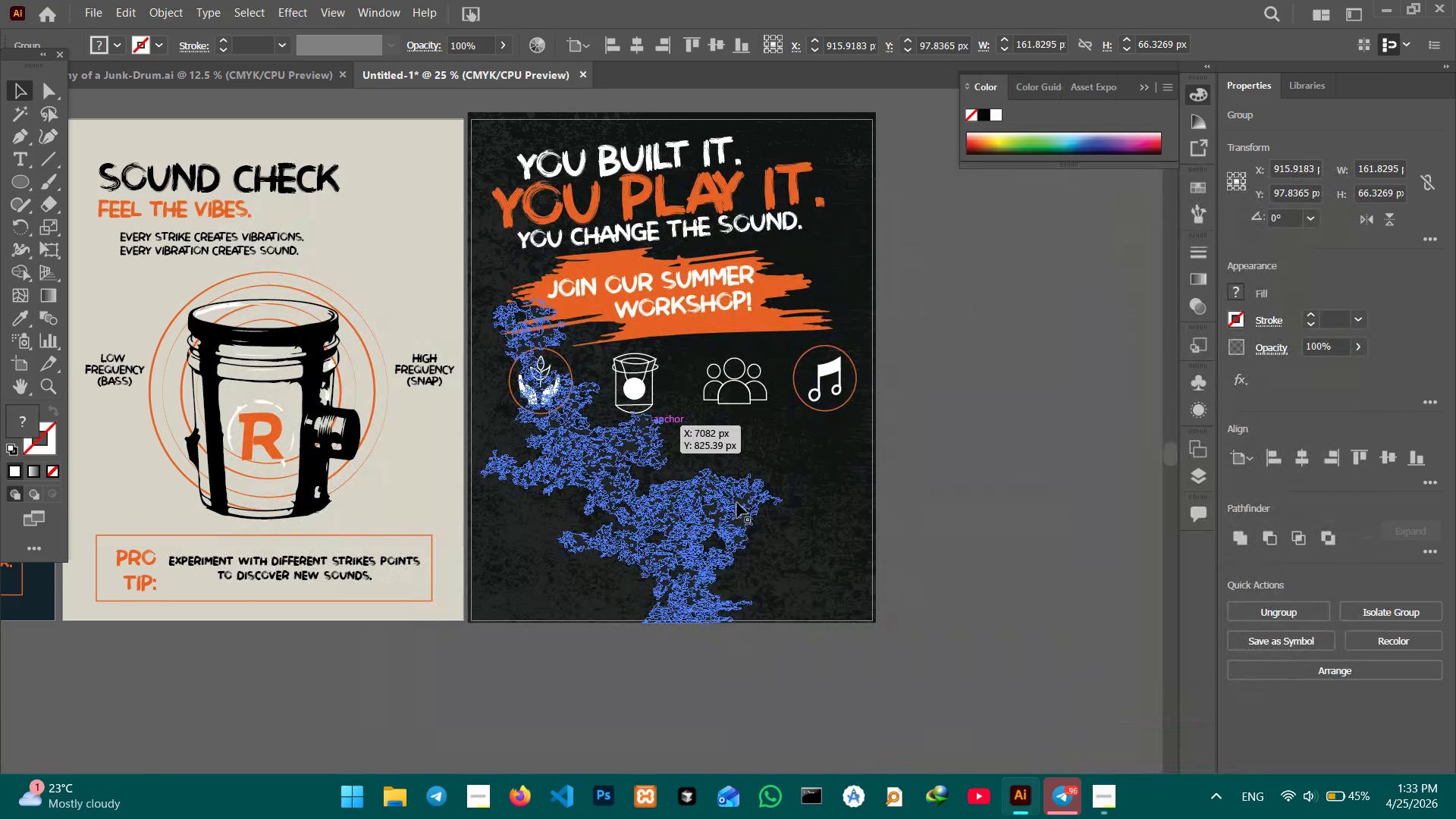 
hold_key(key=Space, duration=0.78)
 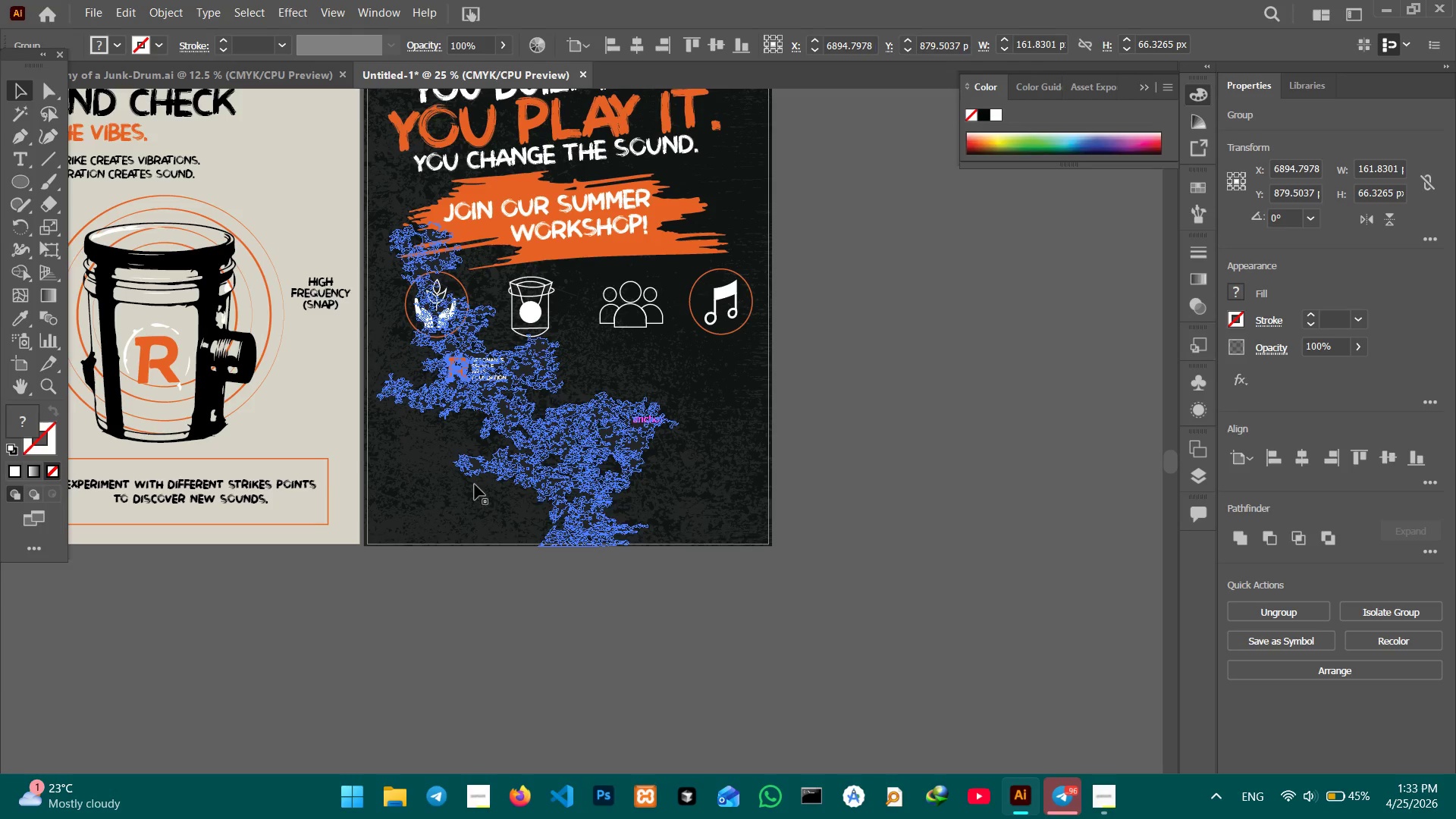 
left_click_drag(start_coordinate=[709, 510], to_coordinate=[605, 434])
 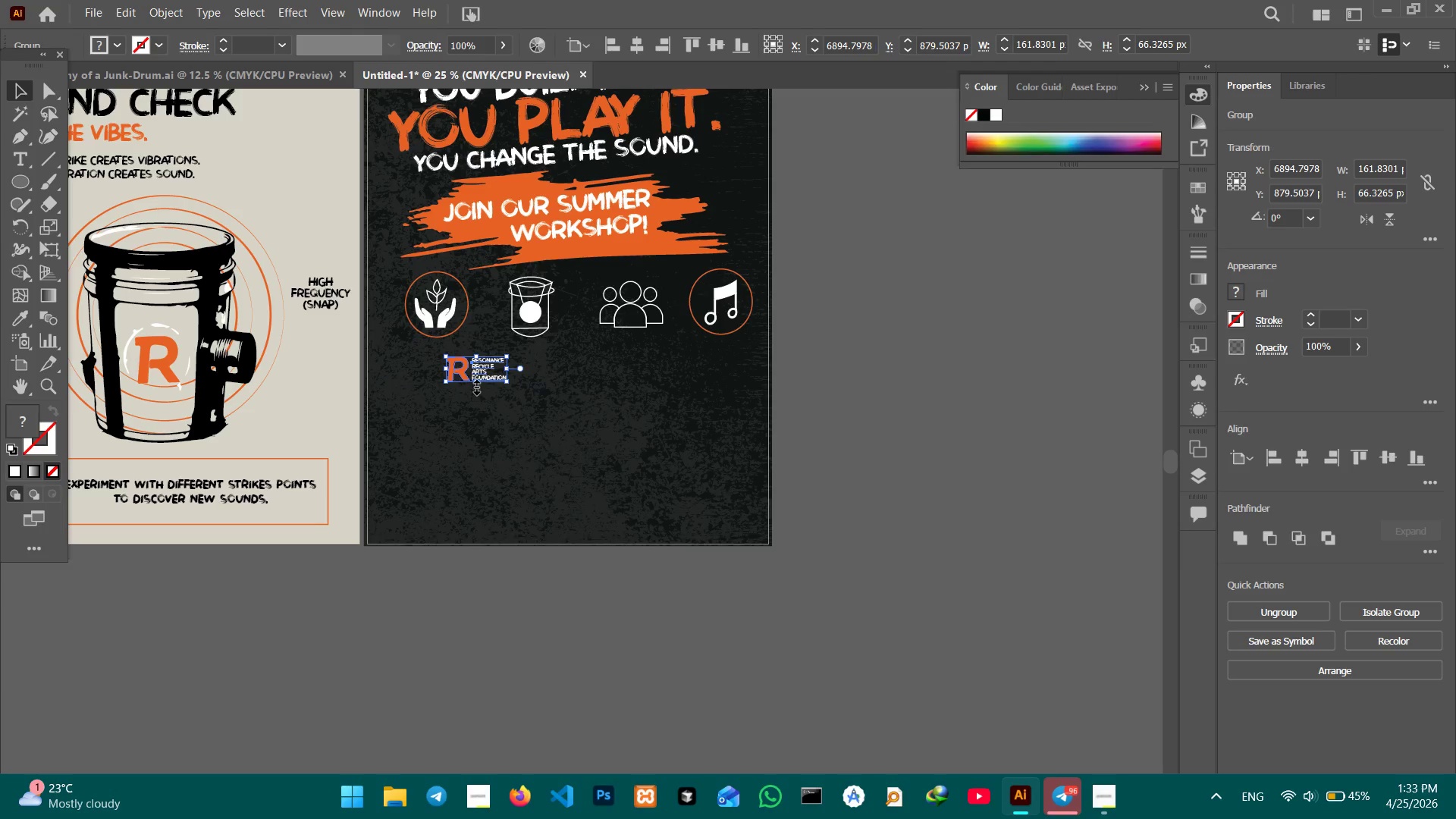 
left_click_drag(start_coordinate=[475, 385], to_coordinate=[475, 424])
 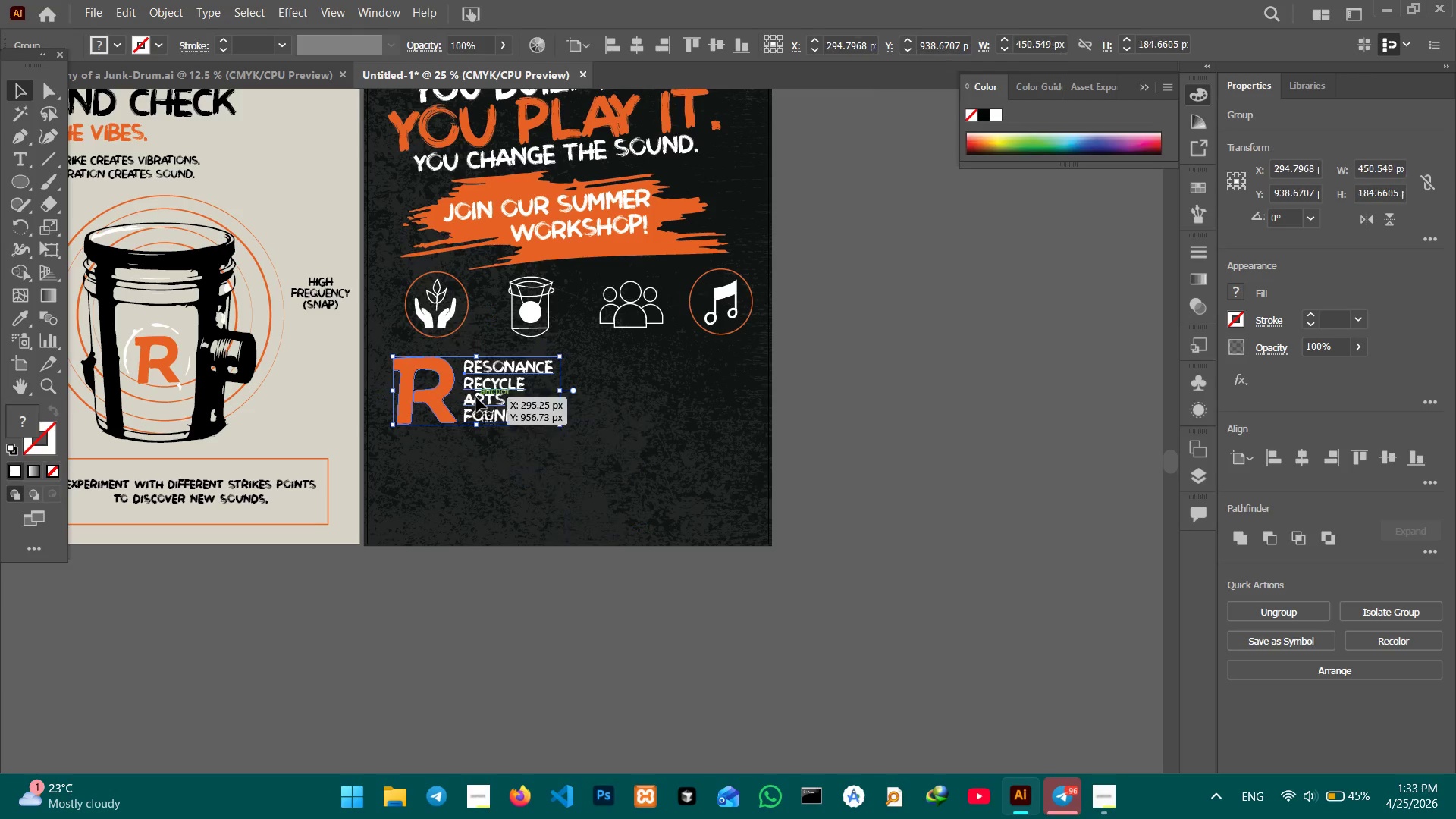 
hold_key(key=ShiftLeft, duration=2.22)
 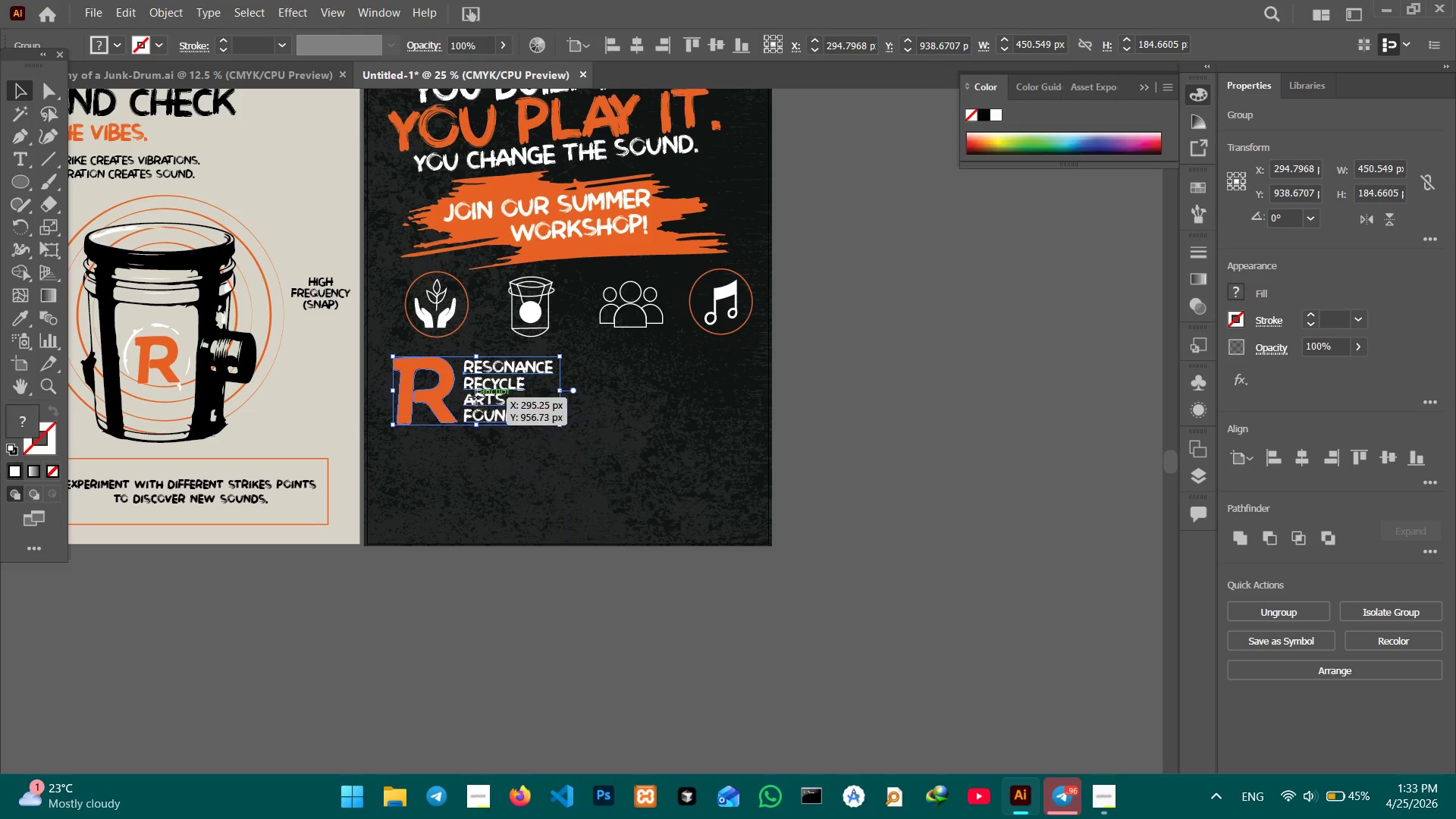 
left_click_drag(start_coordinate=[476, 397], to_coordinate=[476, 437])
 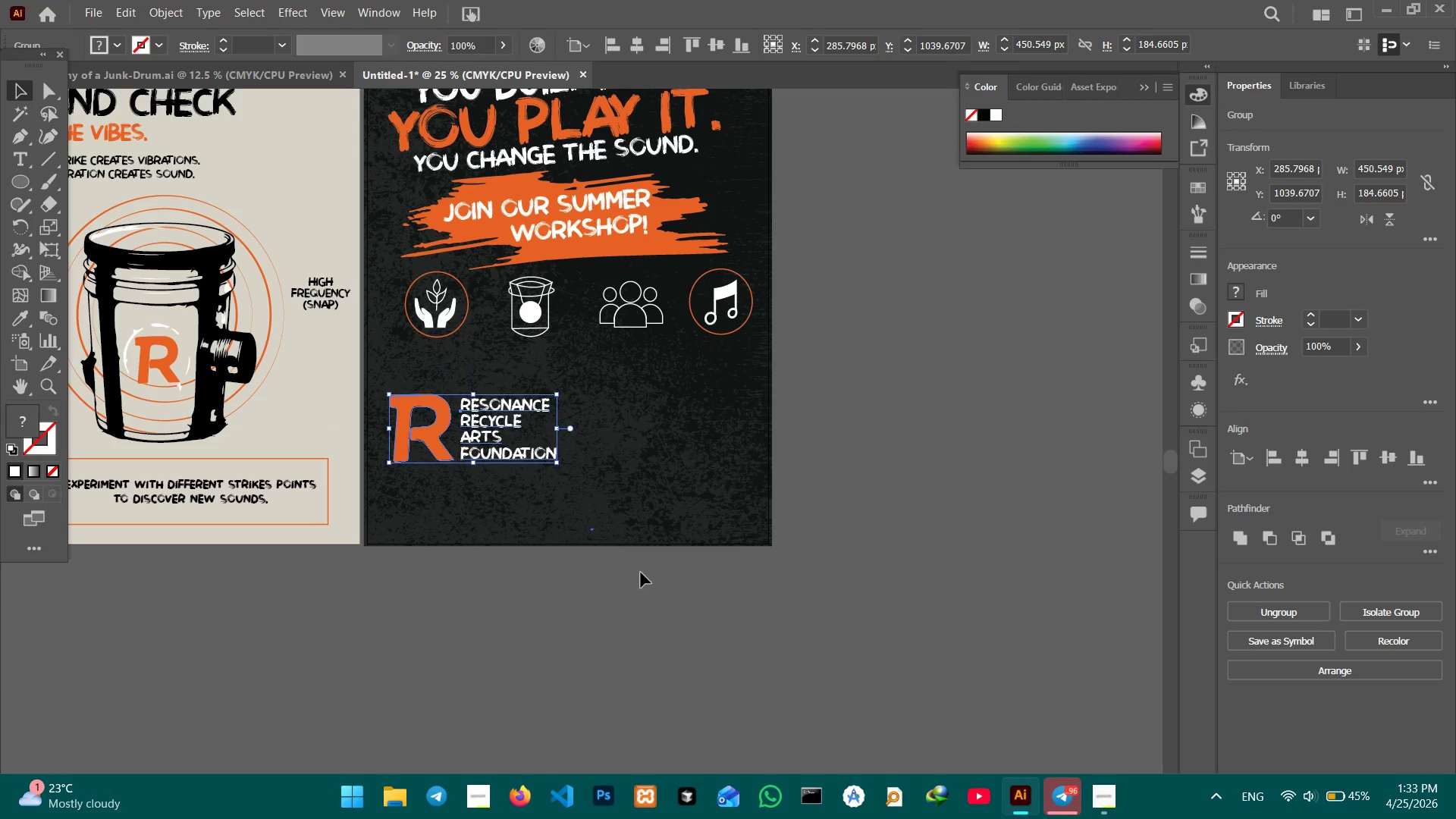 
left_click([639, 605])
 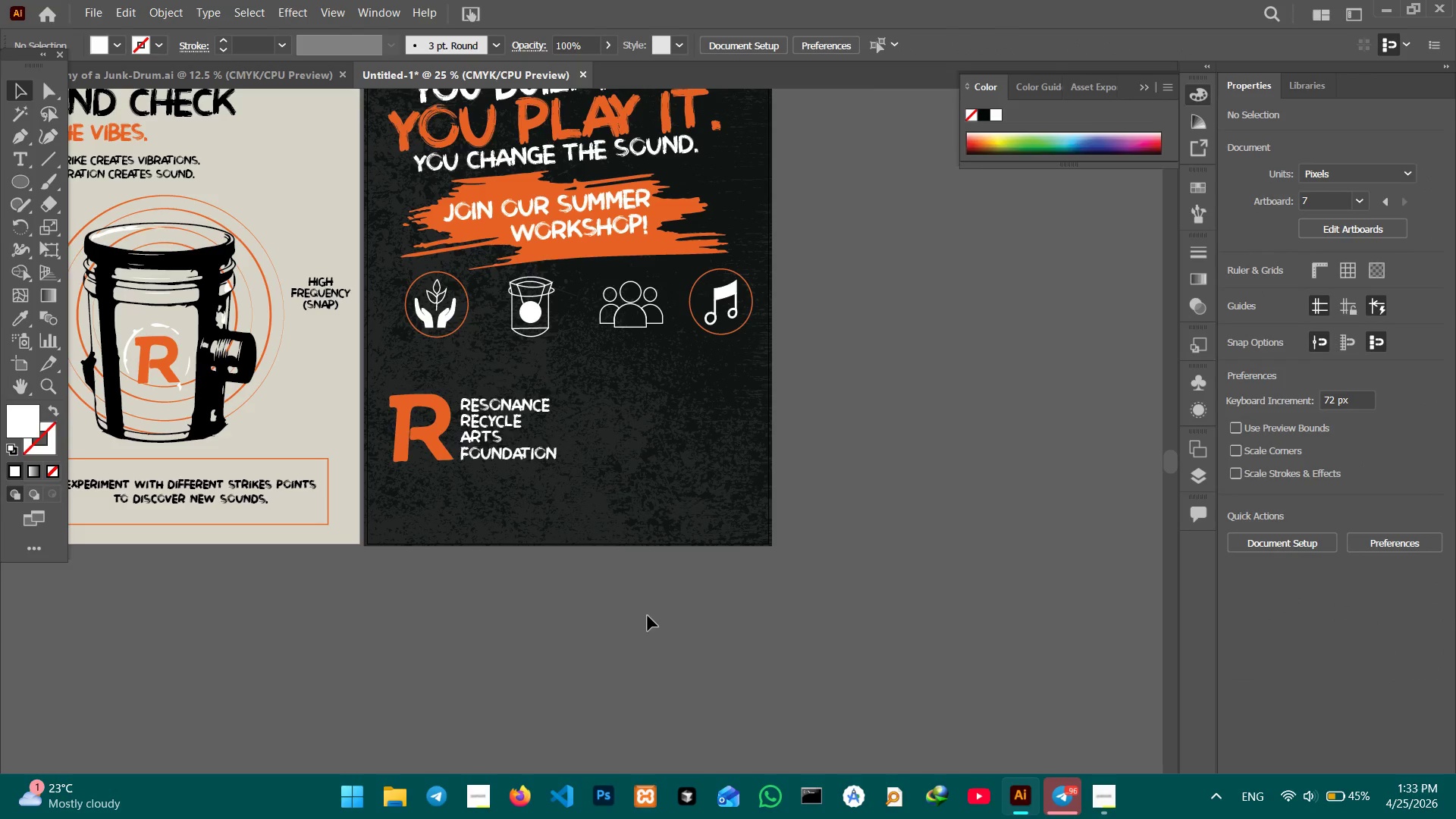 
hold_key(key=Space, duration=0.77)
 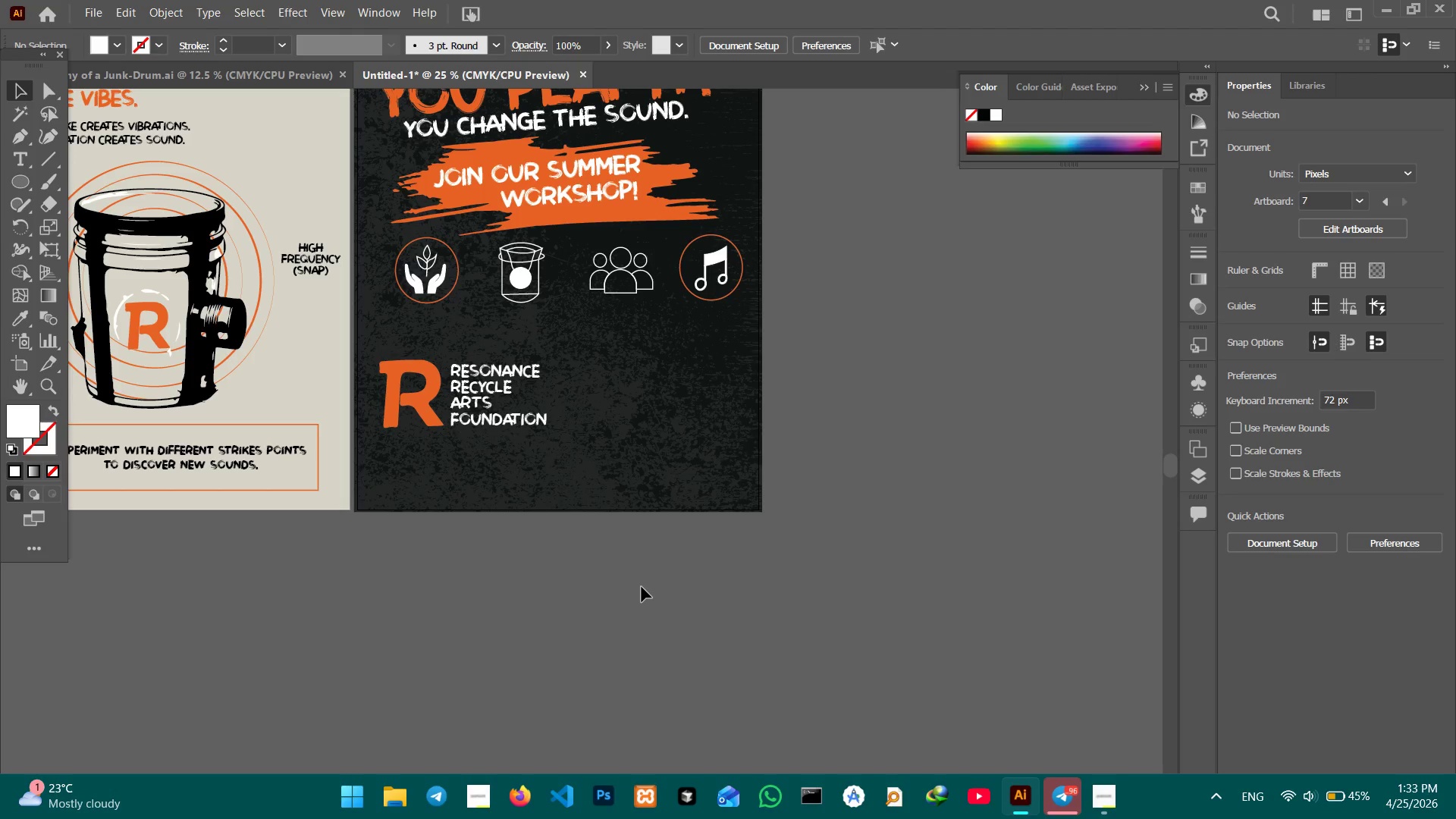 
left_click_drag(start_coordinate=[652, 623], to_coordinate=[642, 589])
 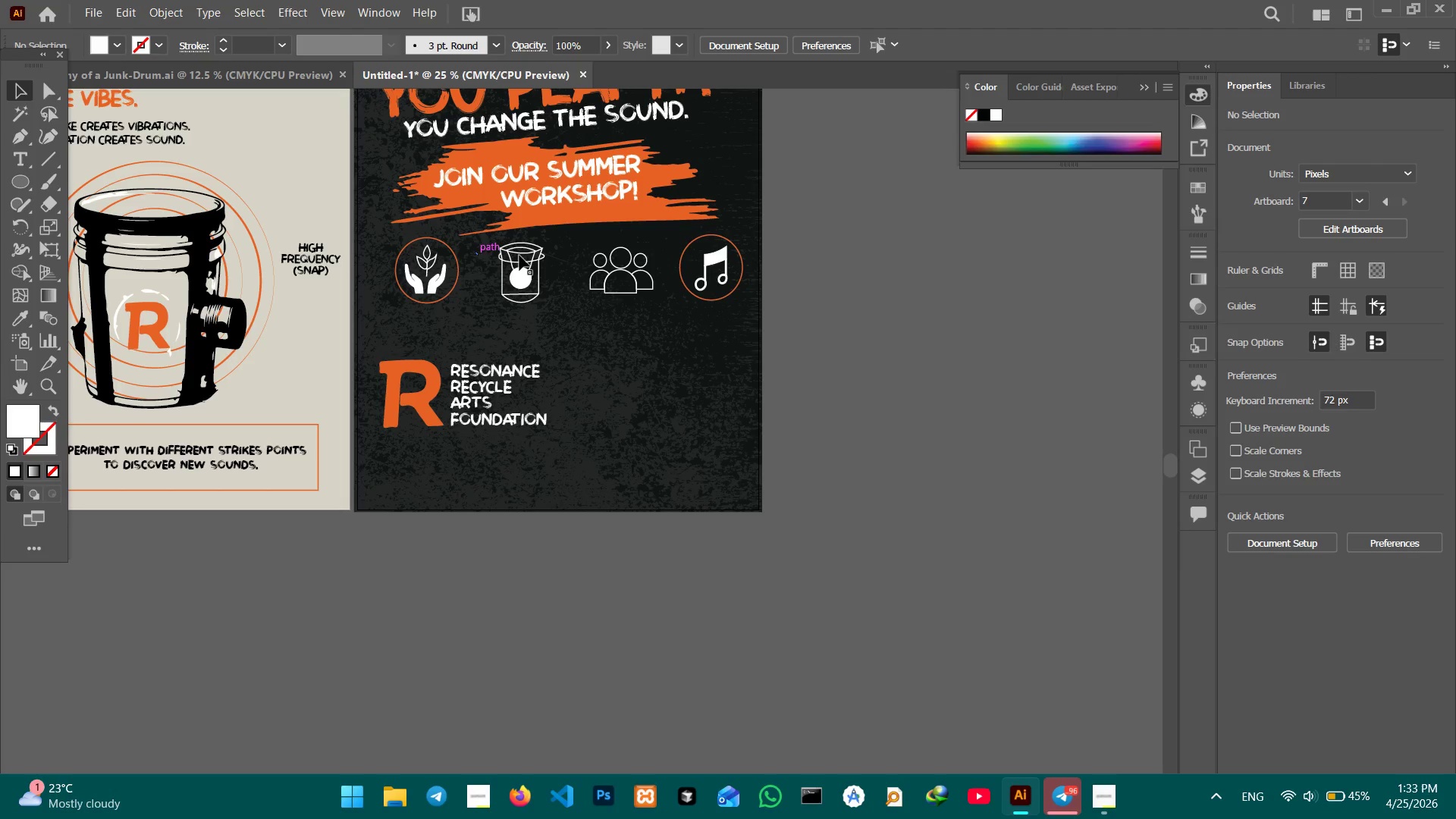 
wait(7.67)
 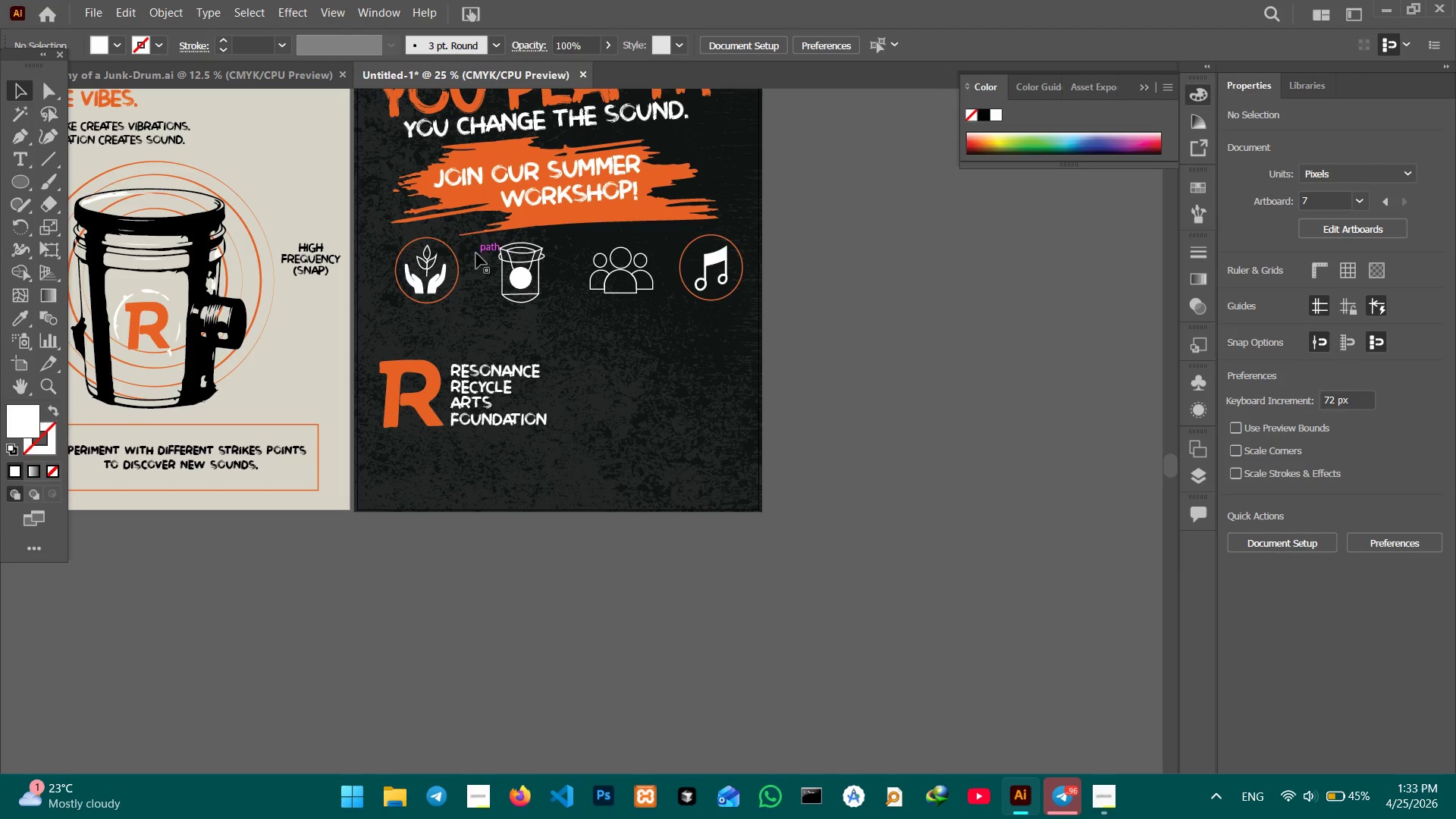 
left_click([119, 133])
 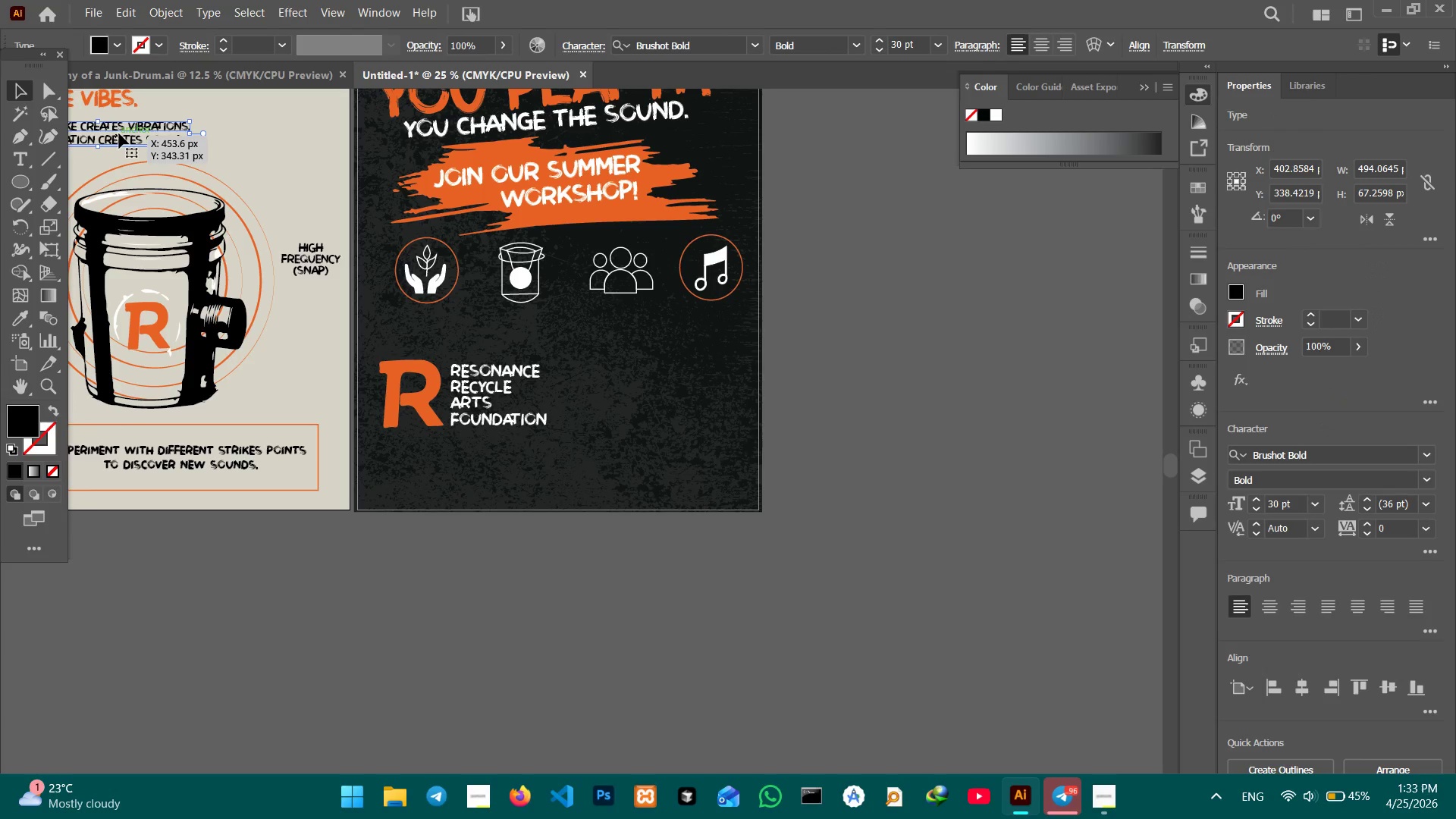 
key(Control+C)
 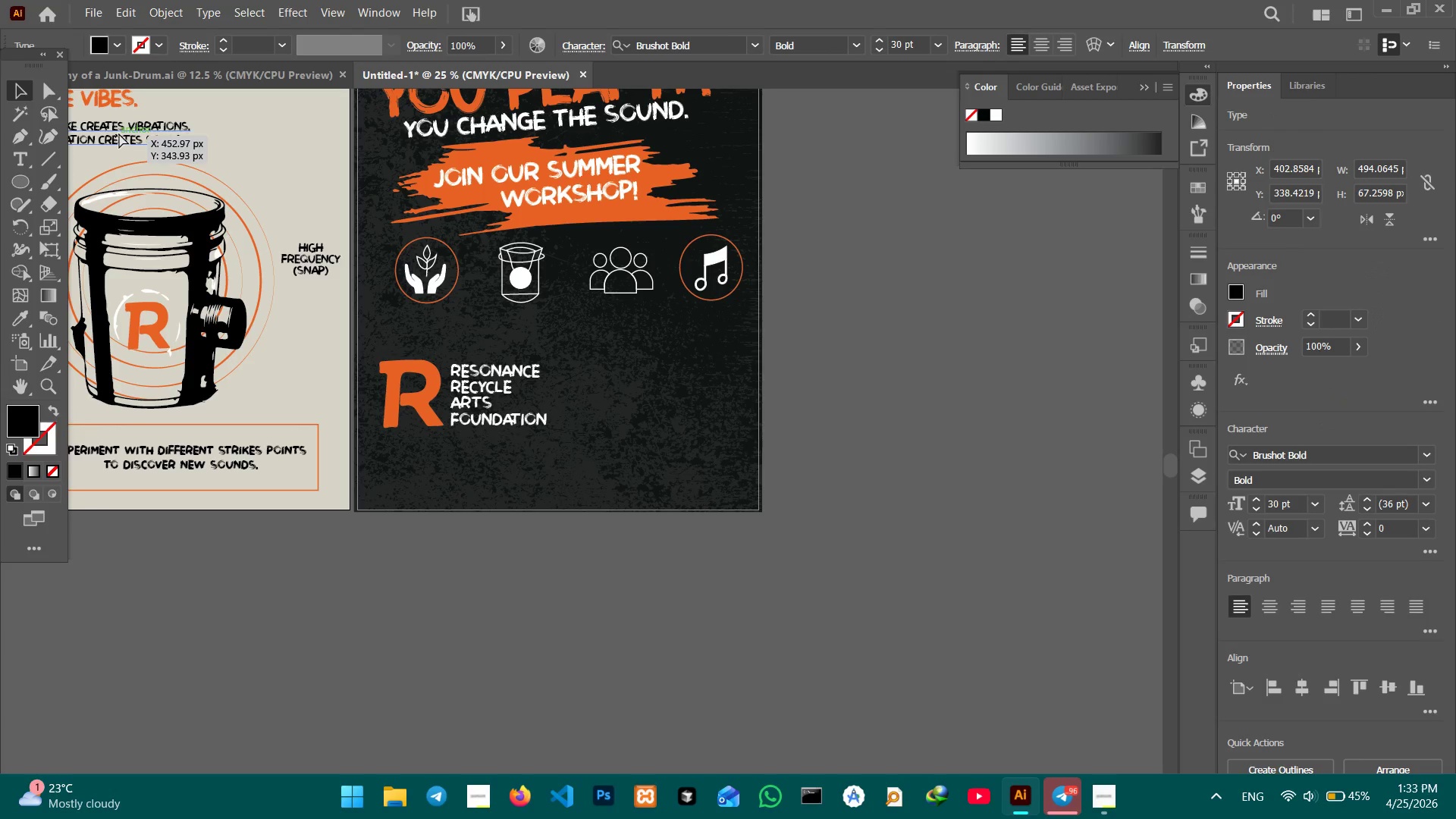 
key(Control+V)
 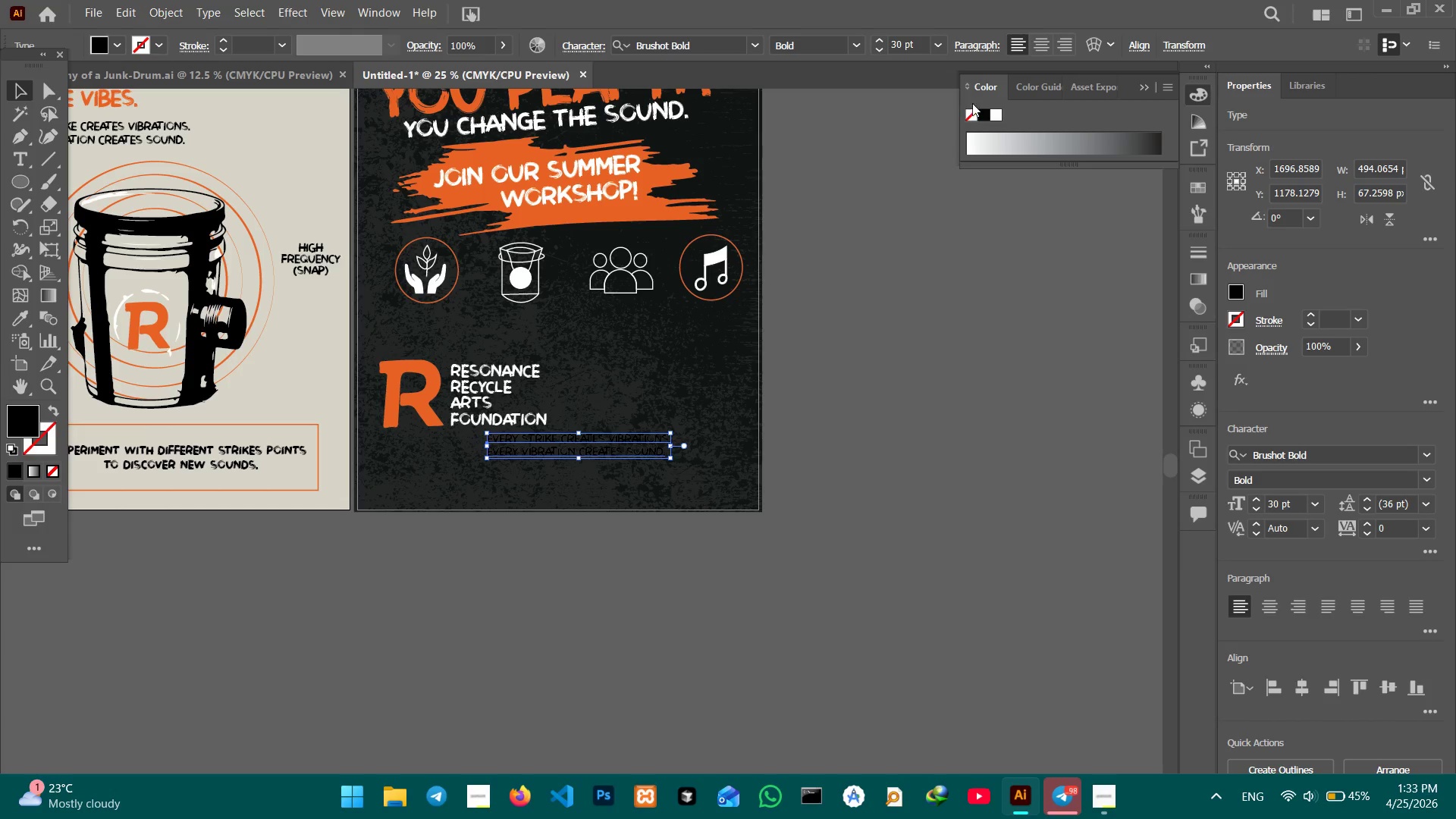 
left_click([999, 111])
 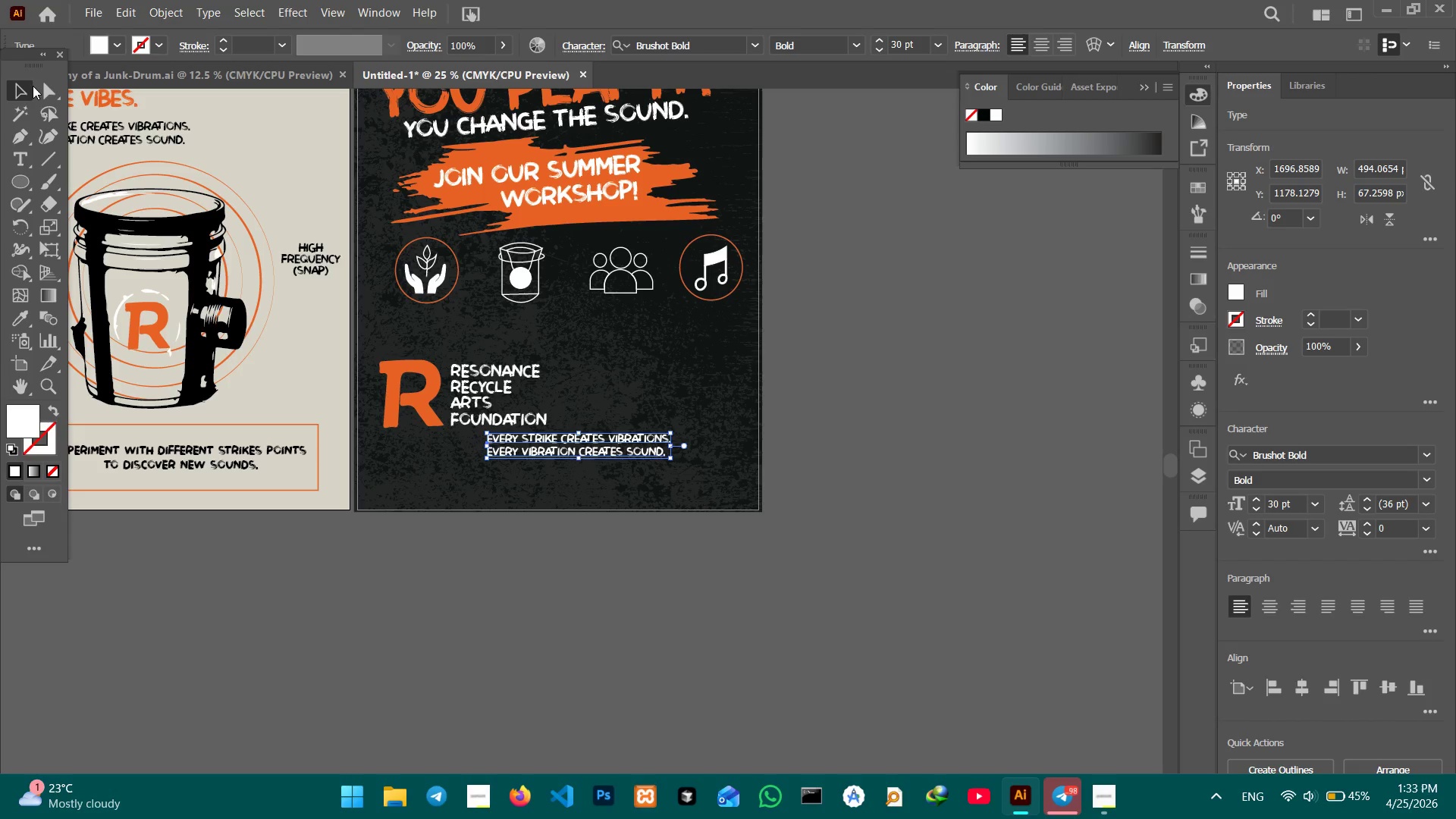 
left_click([14, 86])
 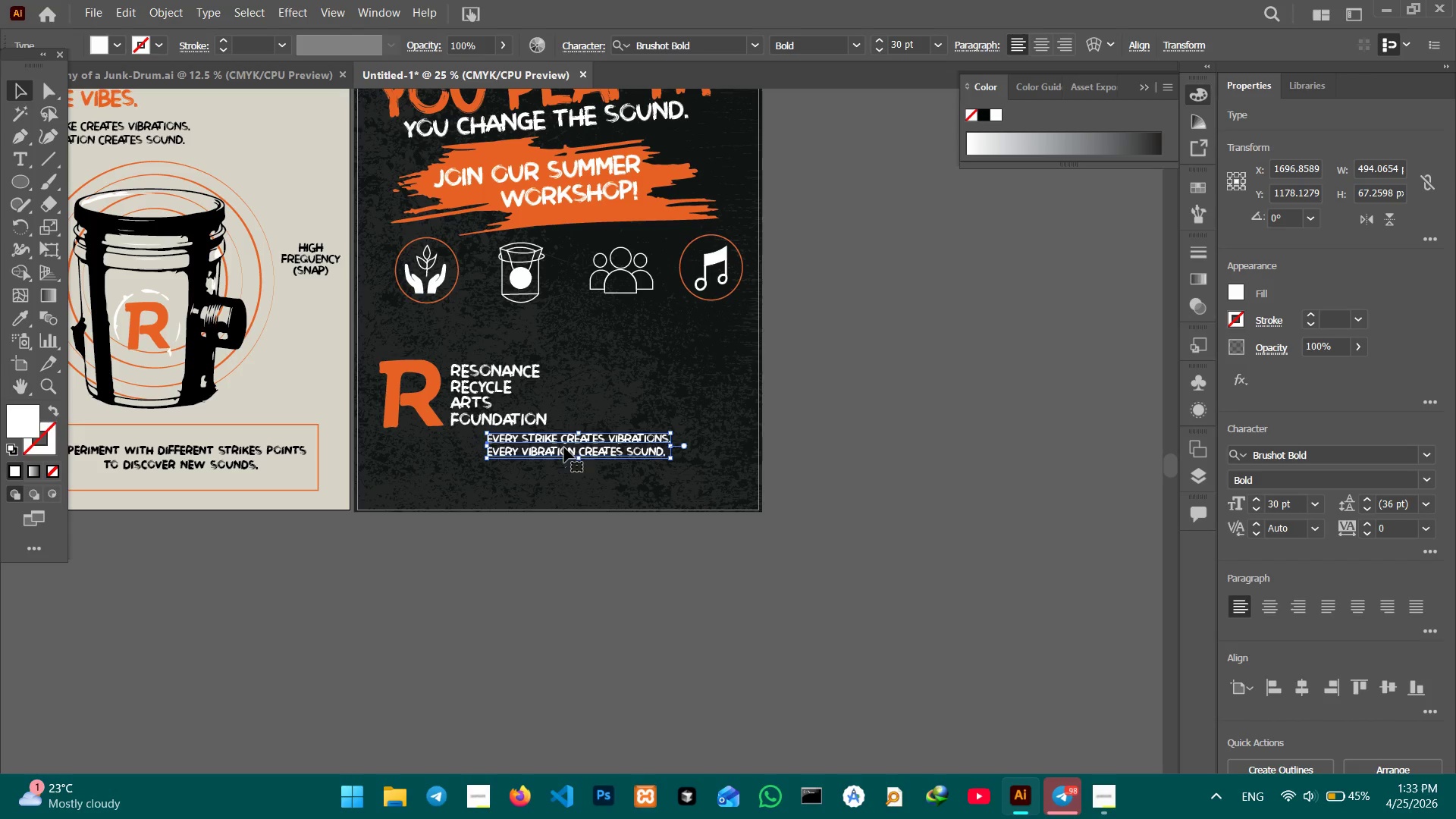 
left_click_drag(start_coordinate=[564, 446], to_coordinate=[642, 378])
 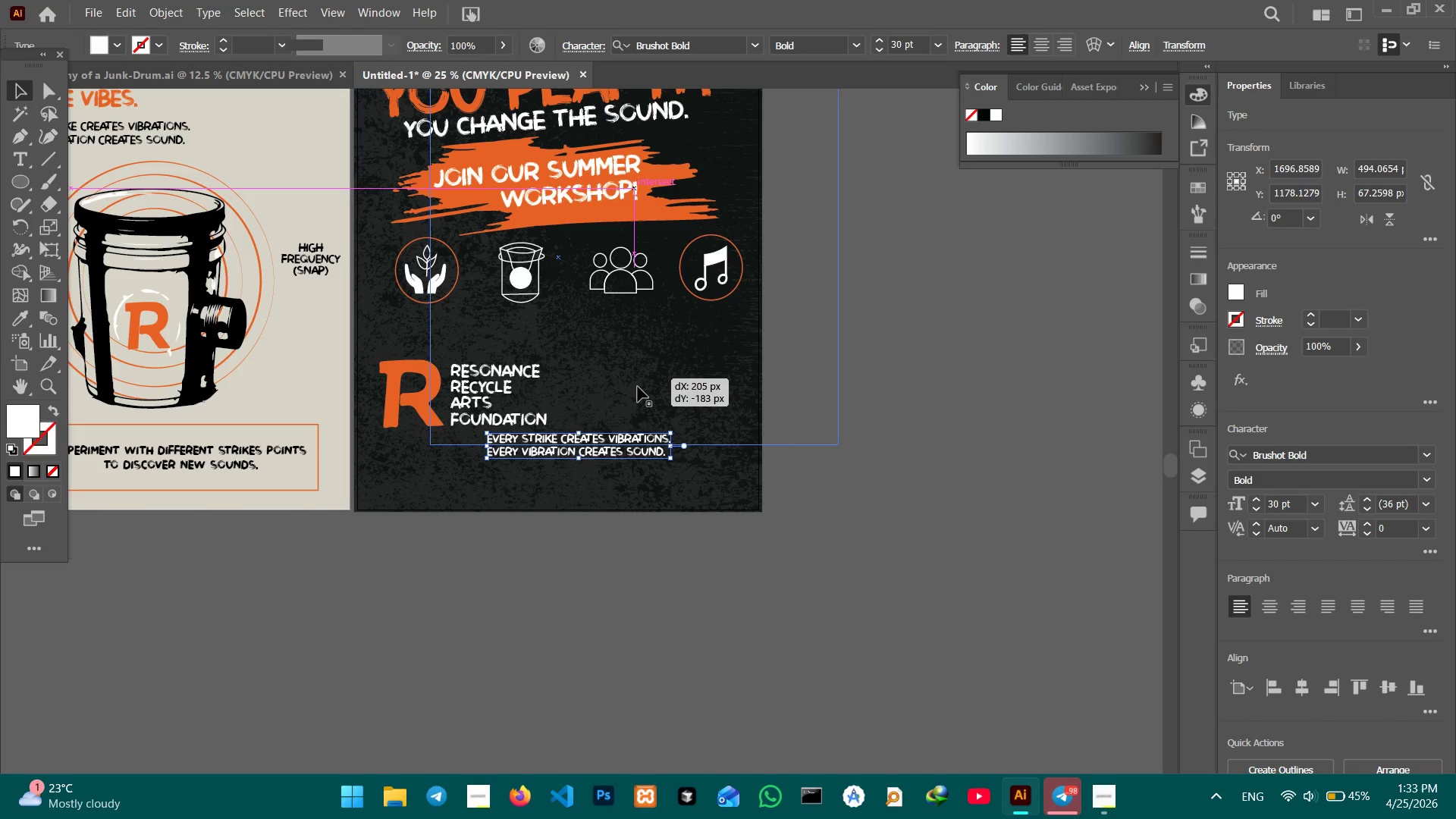 
key(Control+Z)
 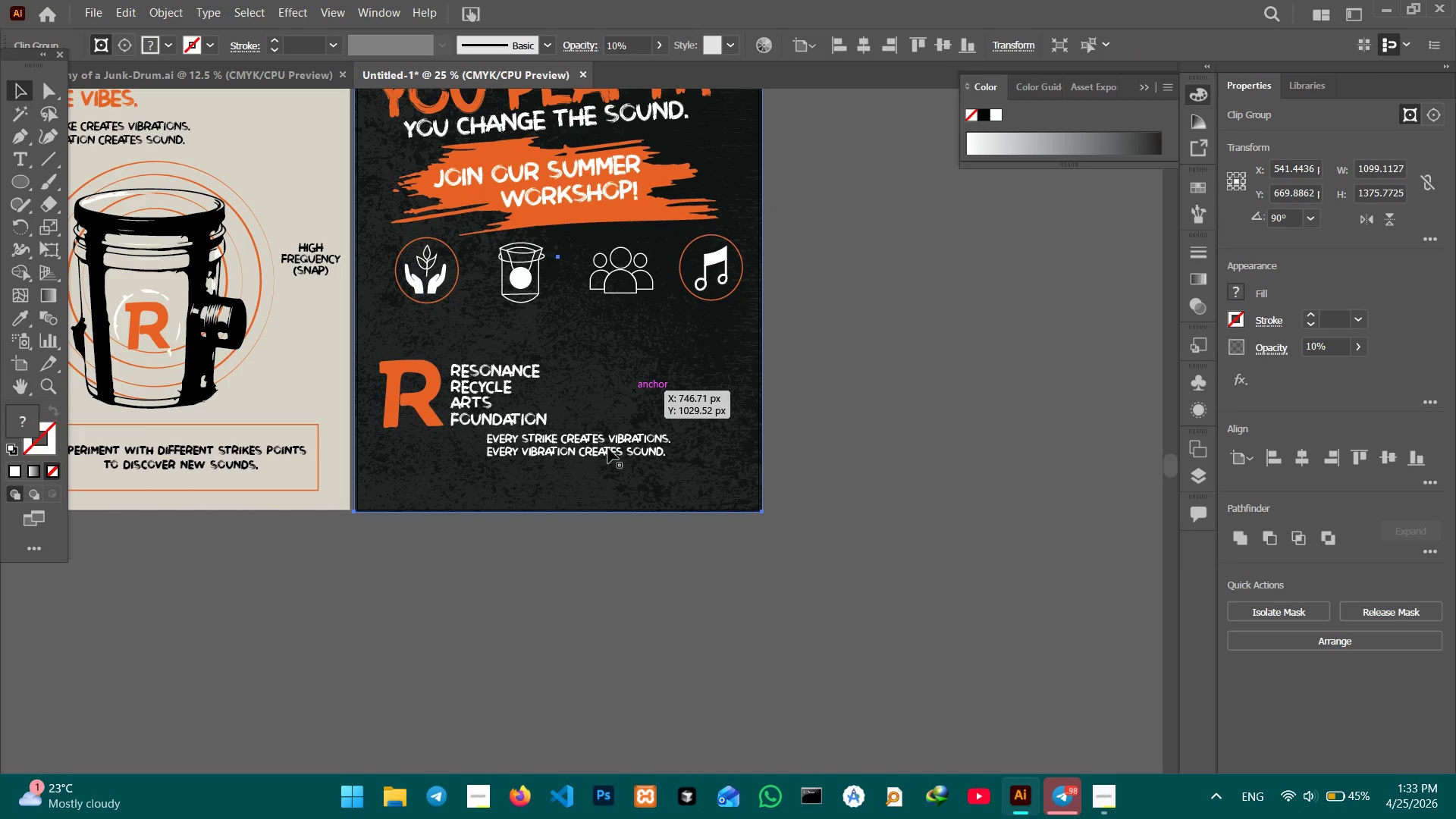 
left_click([608, 448])
 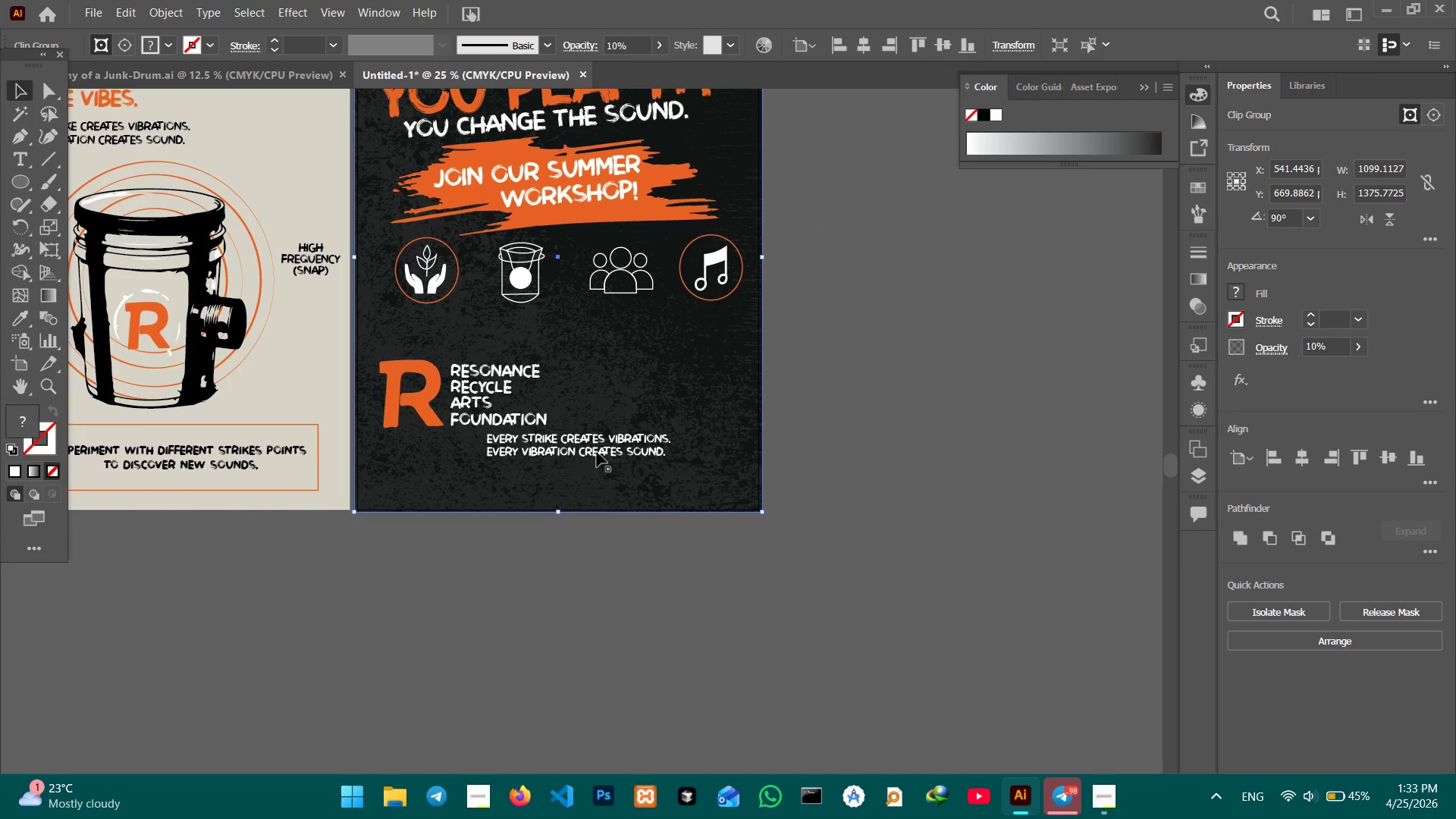 
left_click([582, 448])
 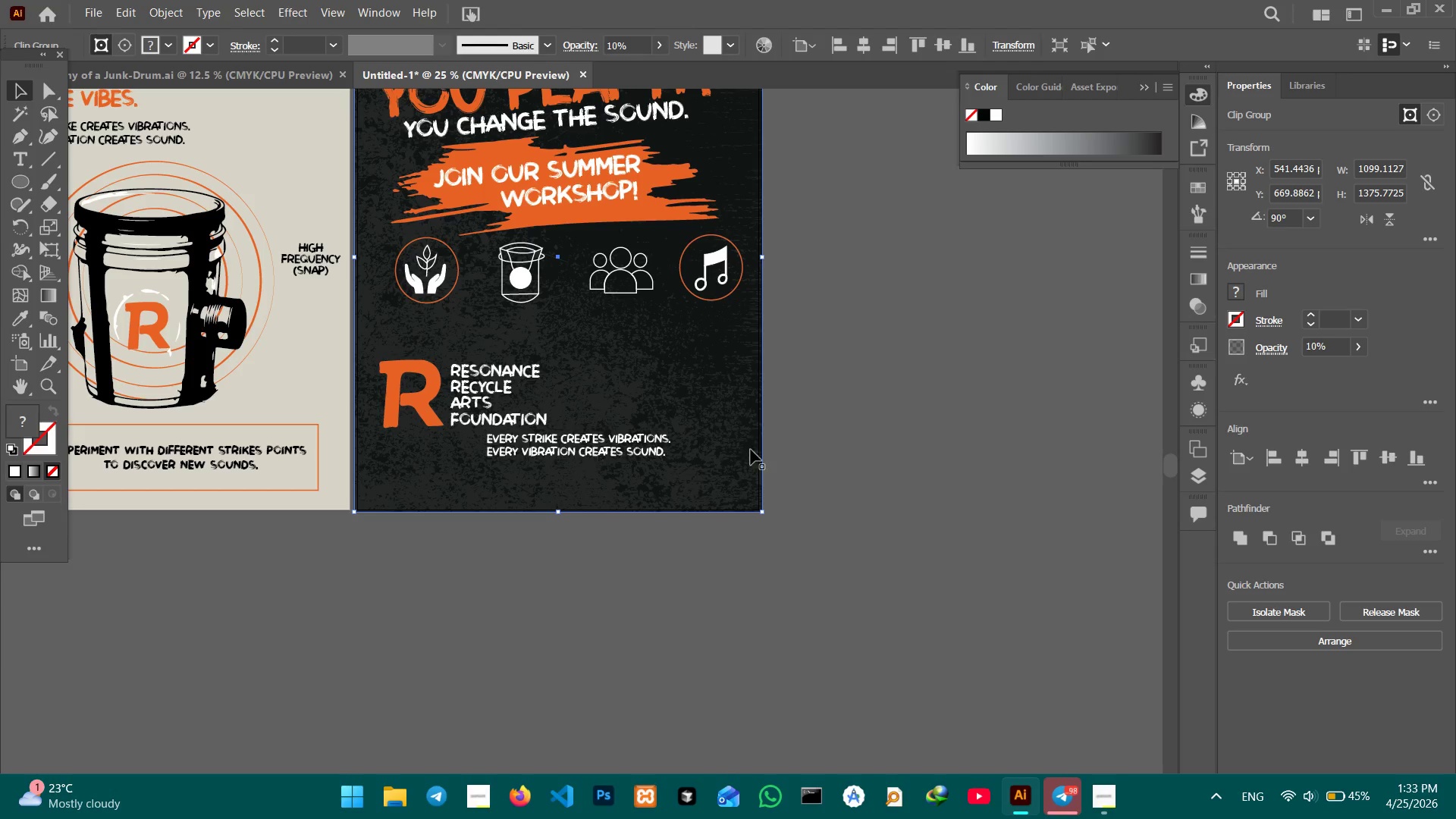 
left_click([848, 441])
 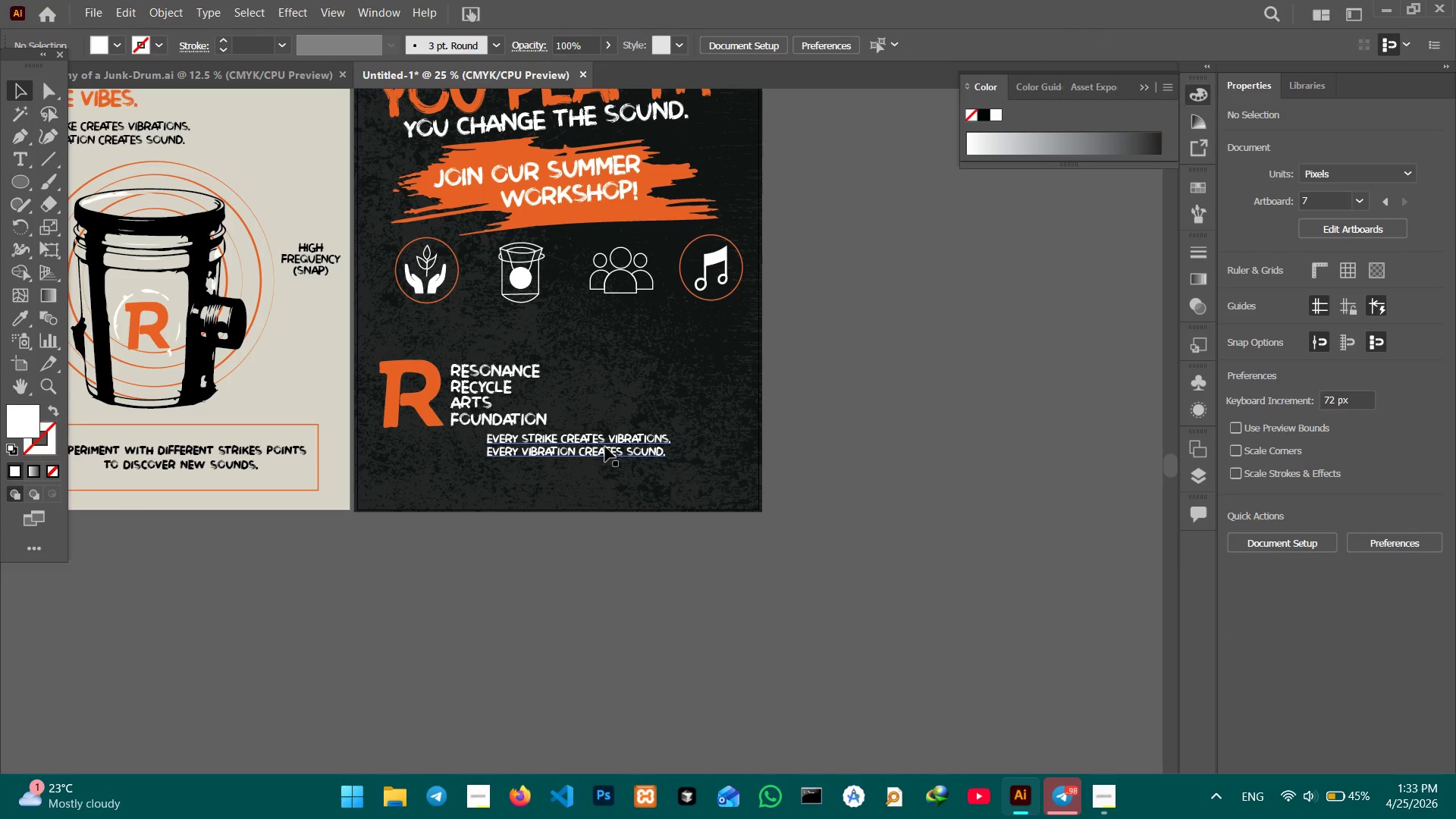 
left_click([601, 451])
 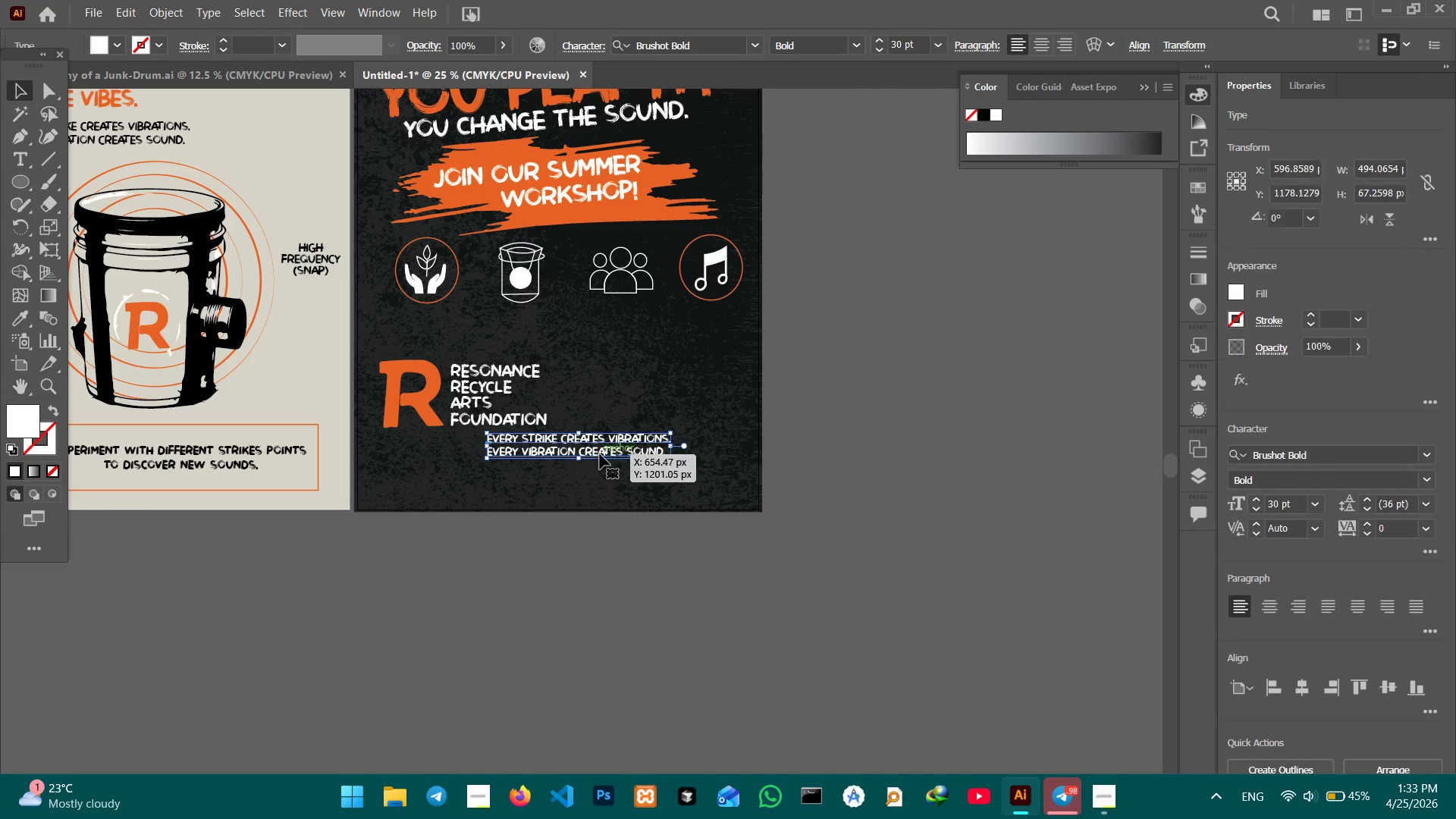 
left_click_drag(start_coordinate=[600, 454], to_coordinate=[673, 394])
 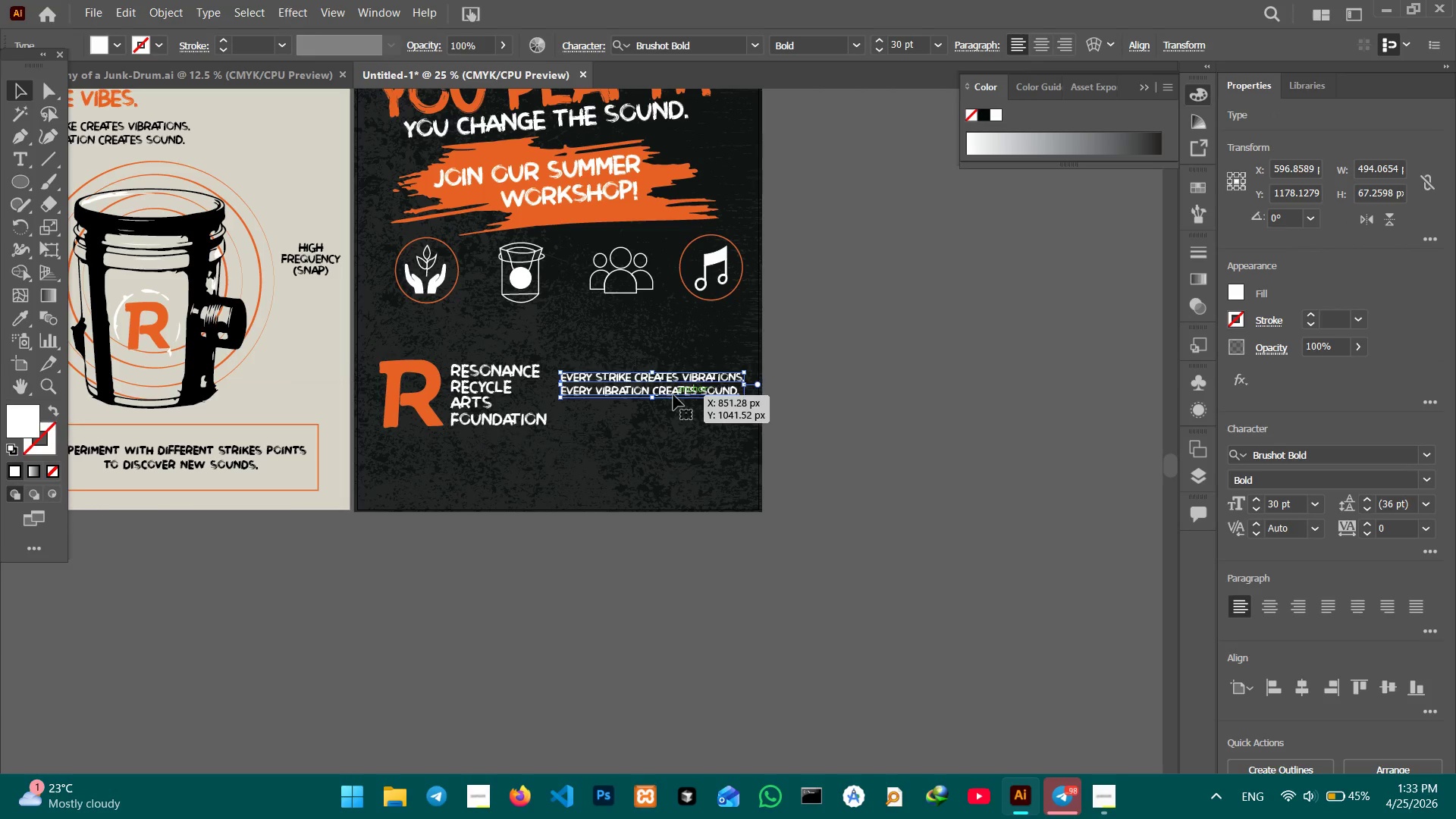 
key(Control+Equal)
 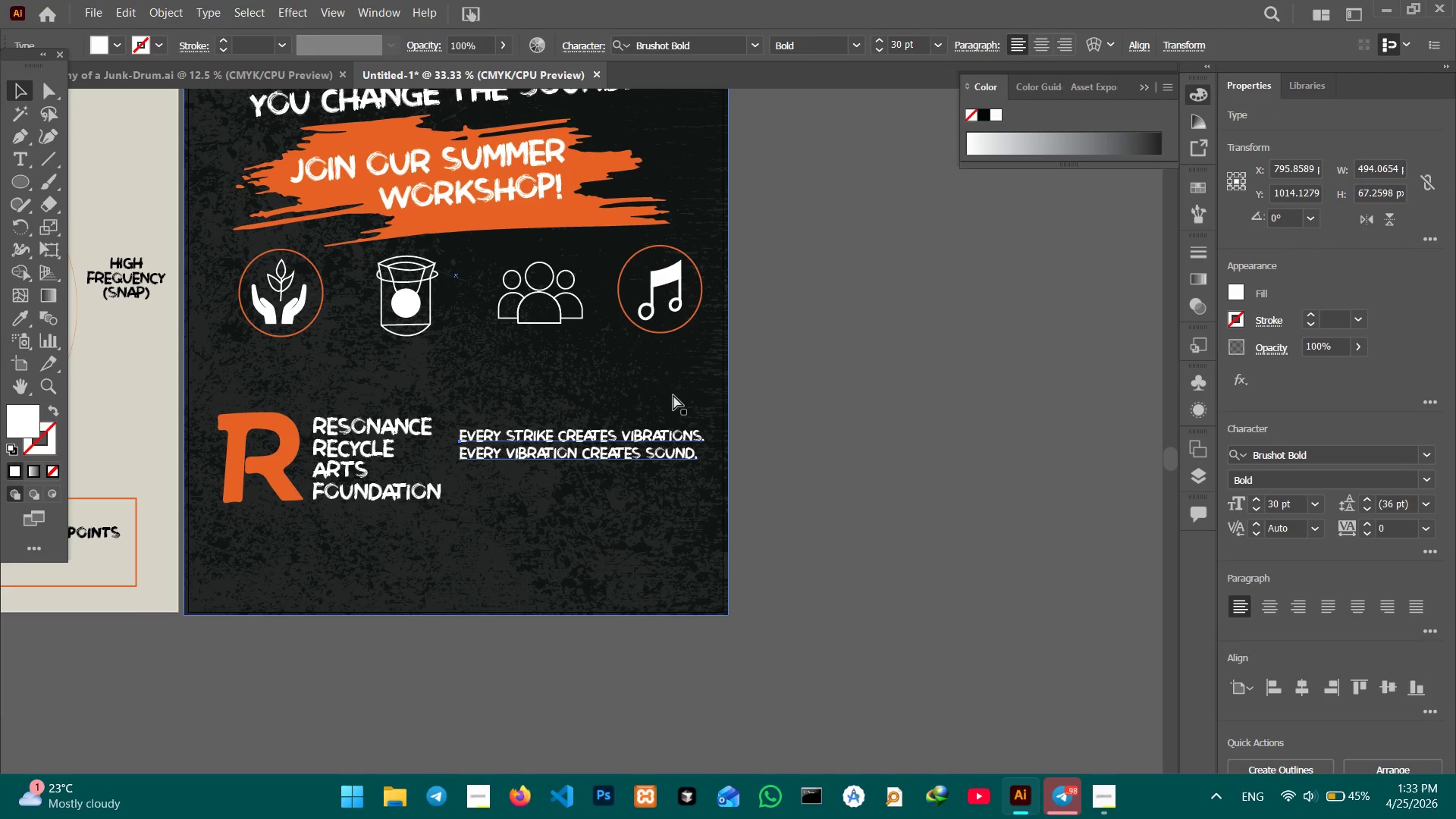 
key(Control+Equal)
 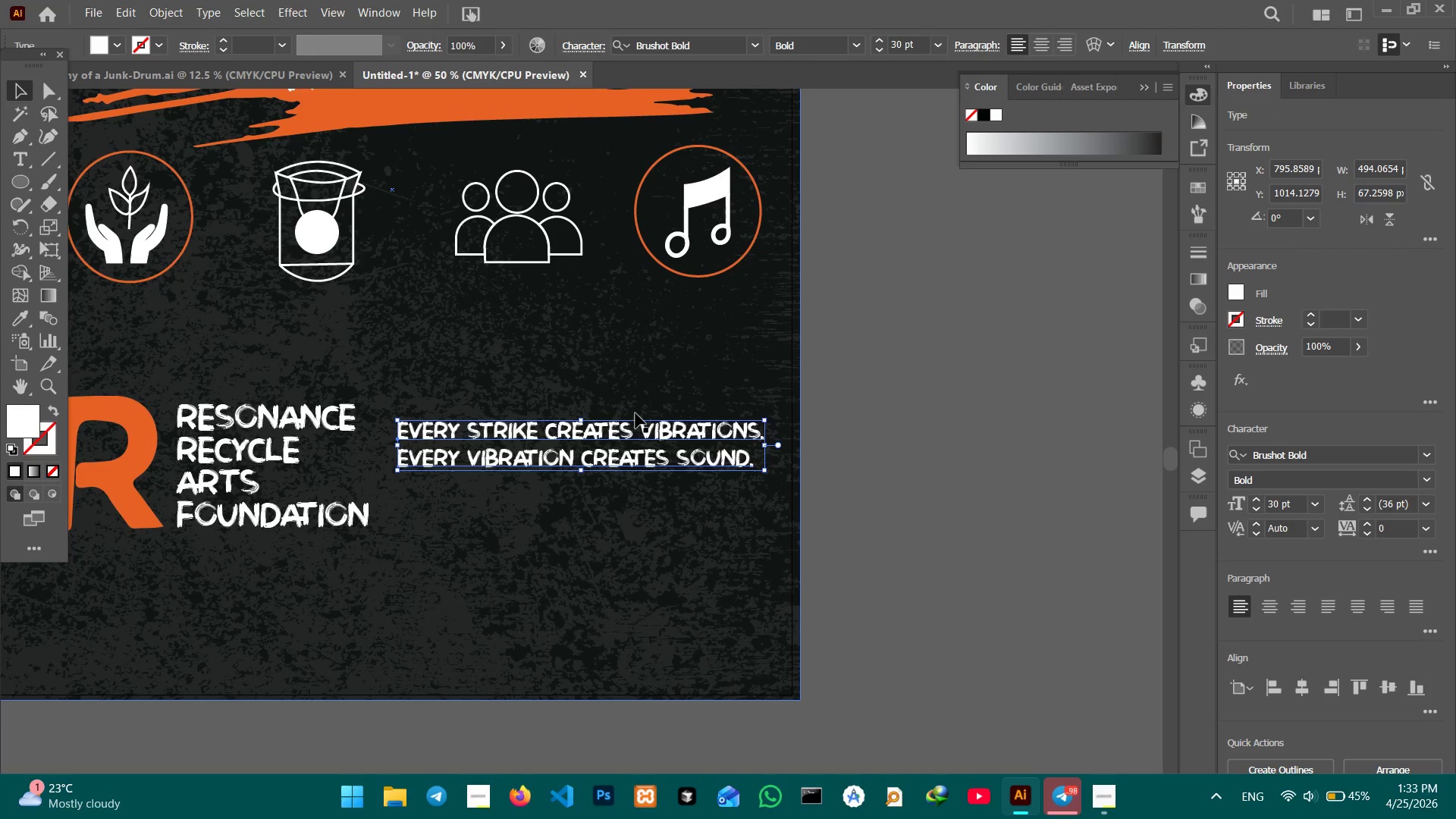 
double_click([614, 433])
 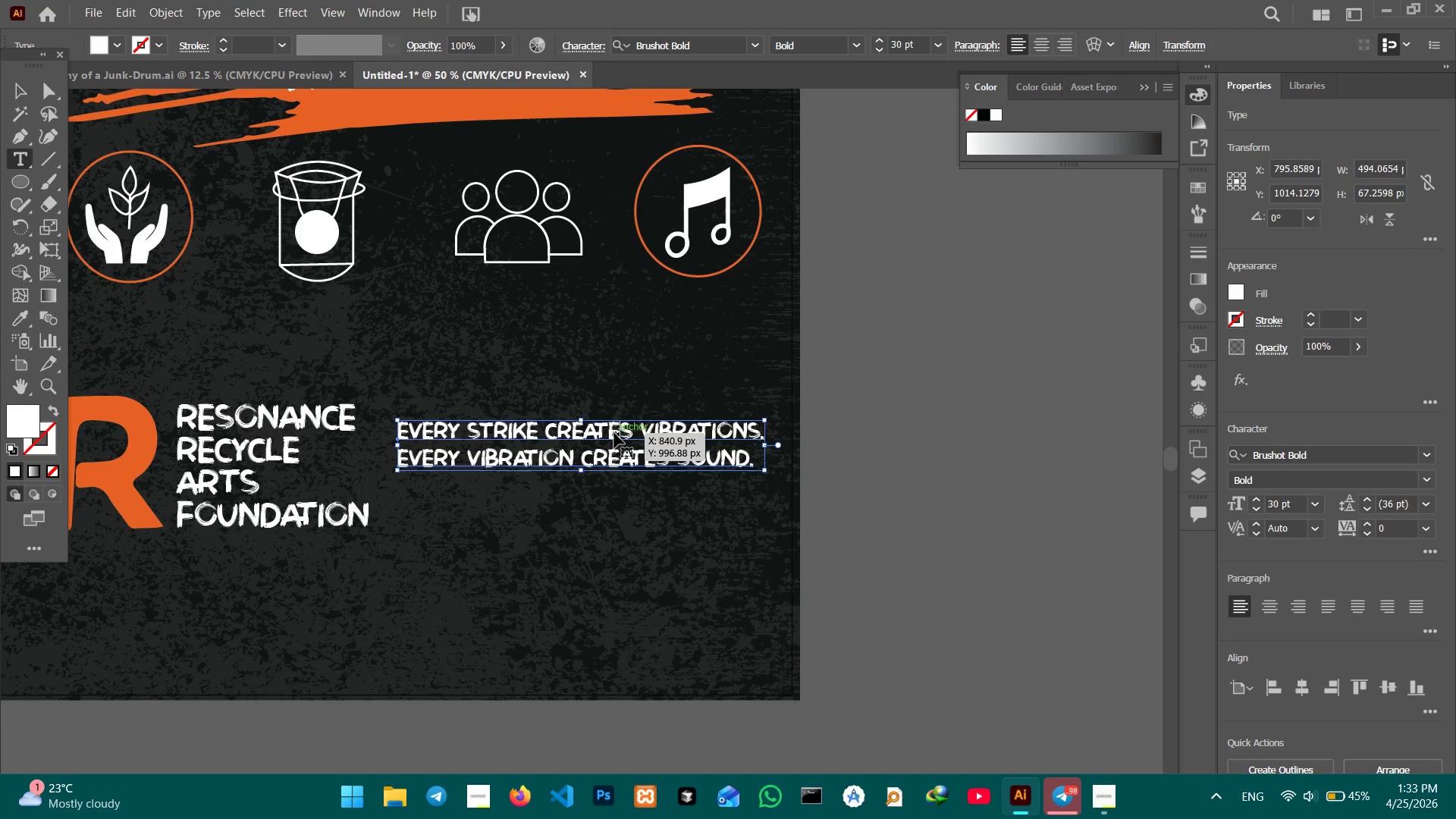 
triple_click([614, 433])
 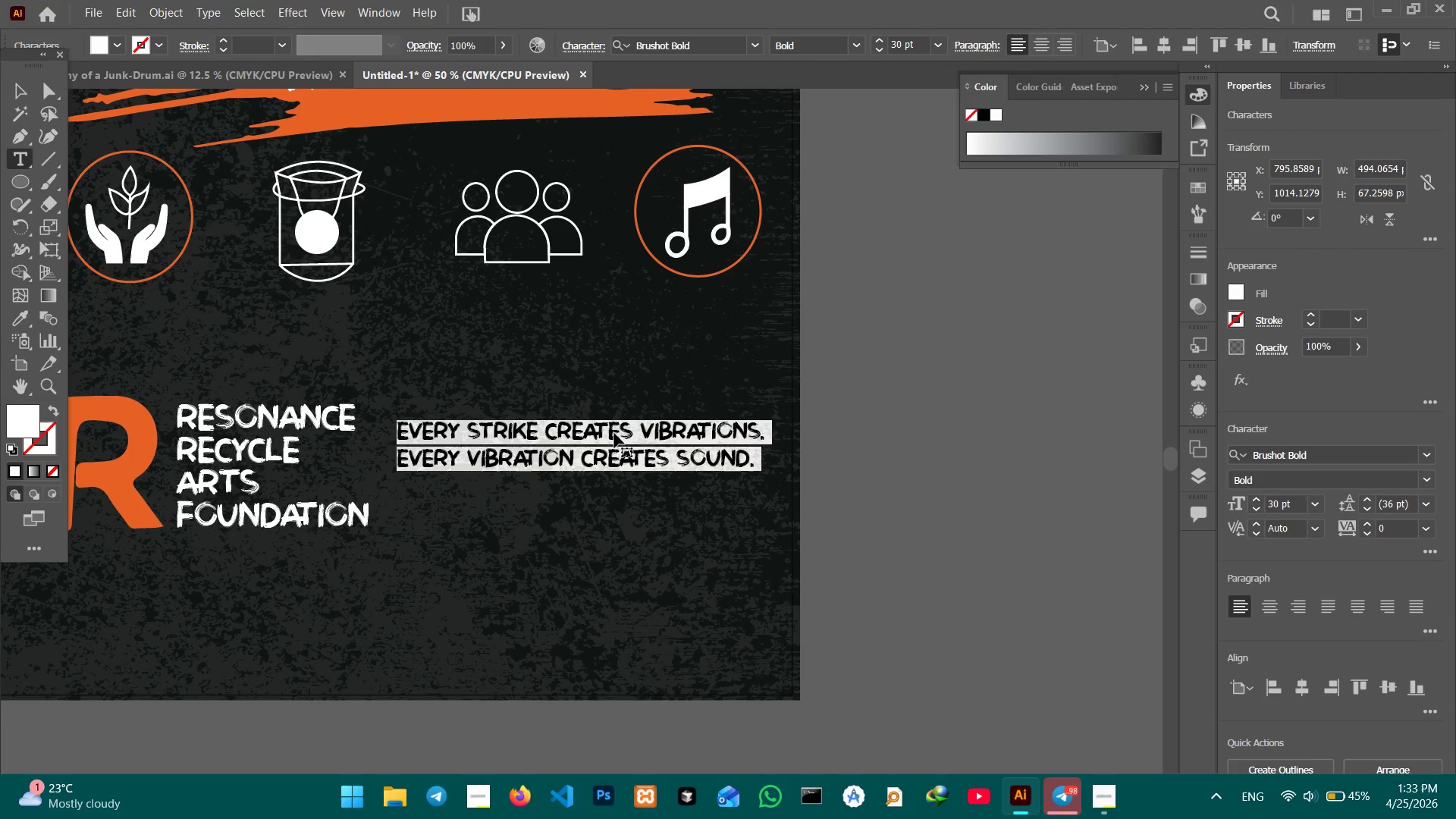 
type(JUNE 16 - AUGUST8, 2025)
 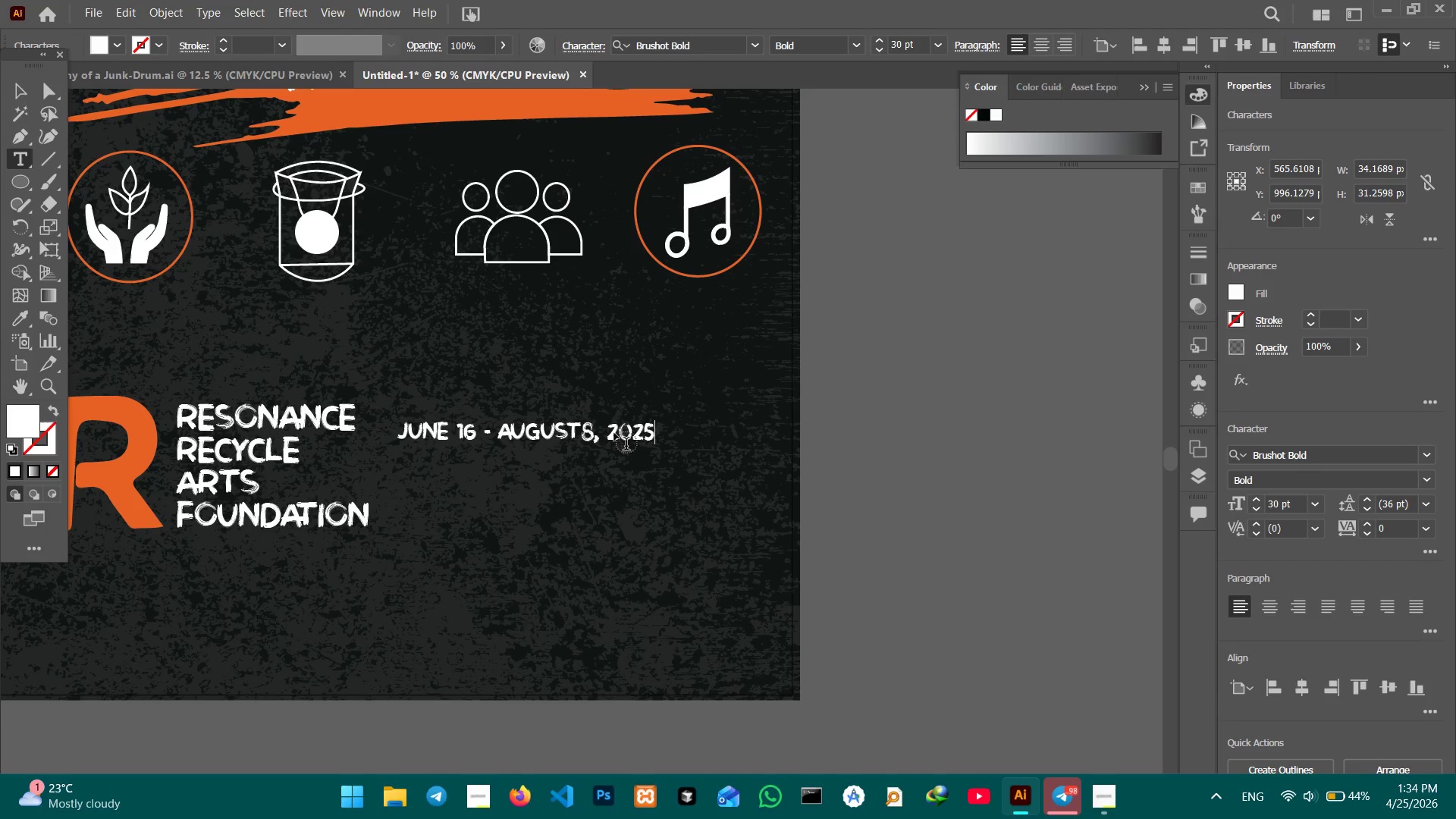 
key(Shift+Enter)
 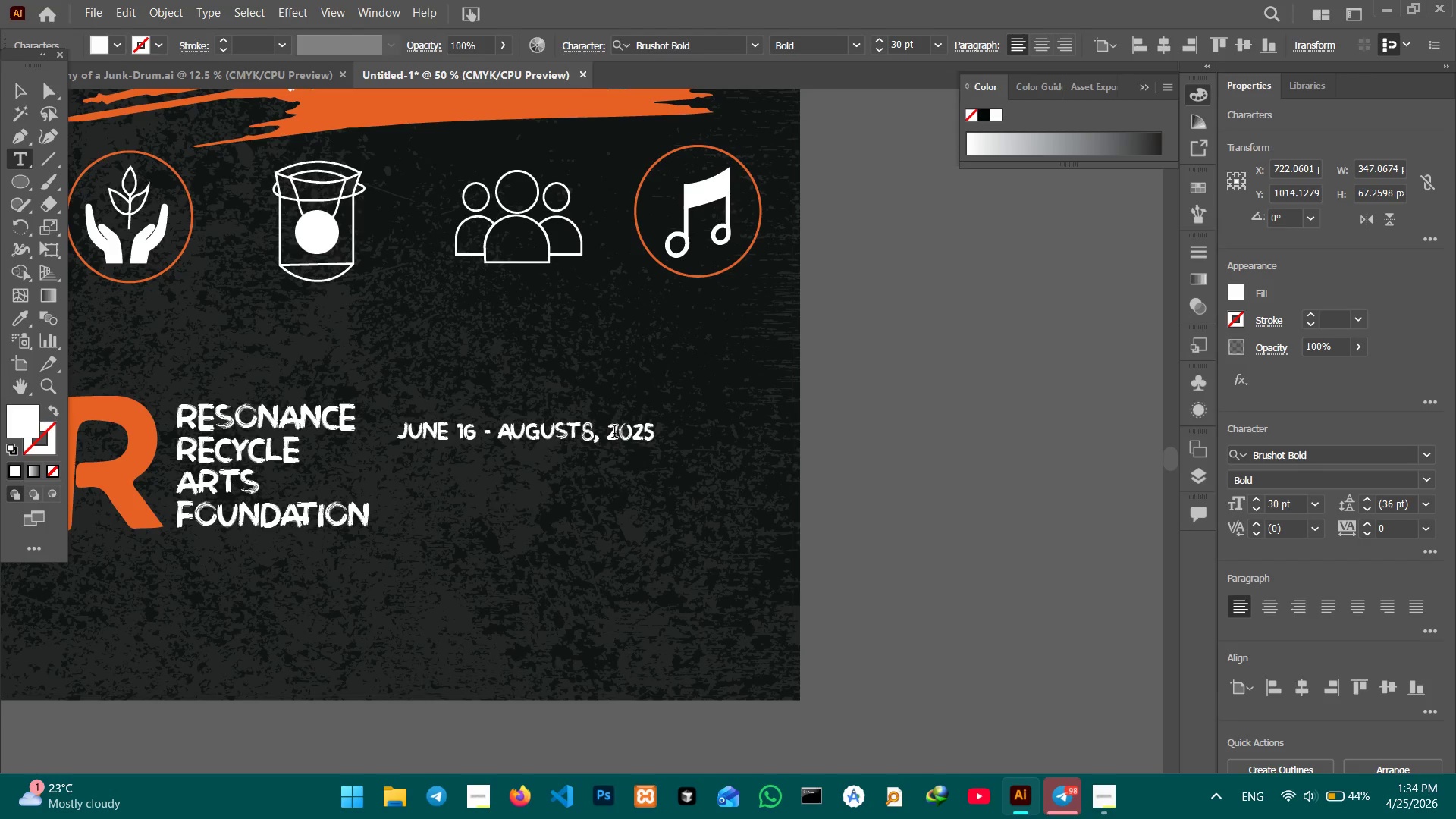 
type(MON- FRI )
 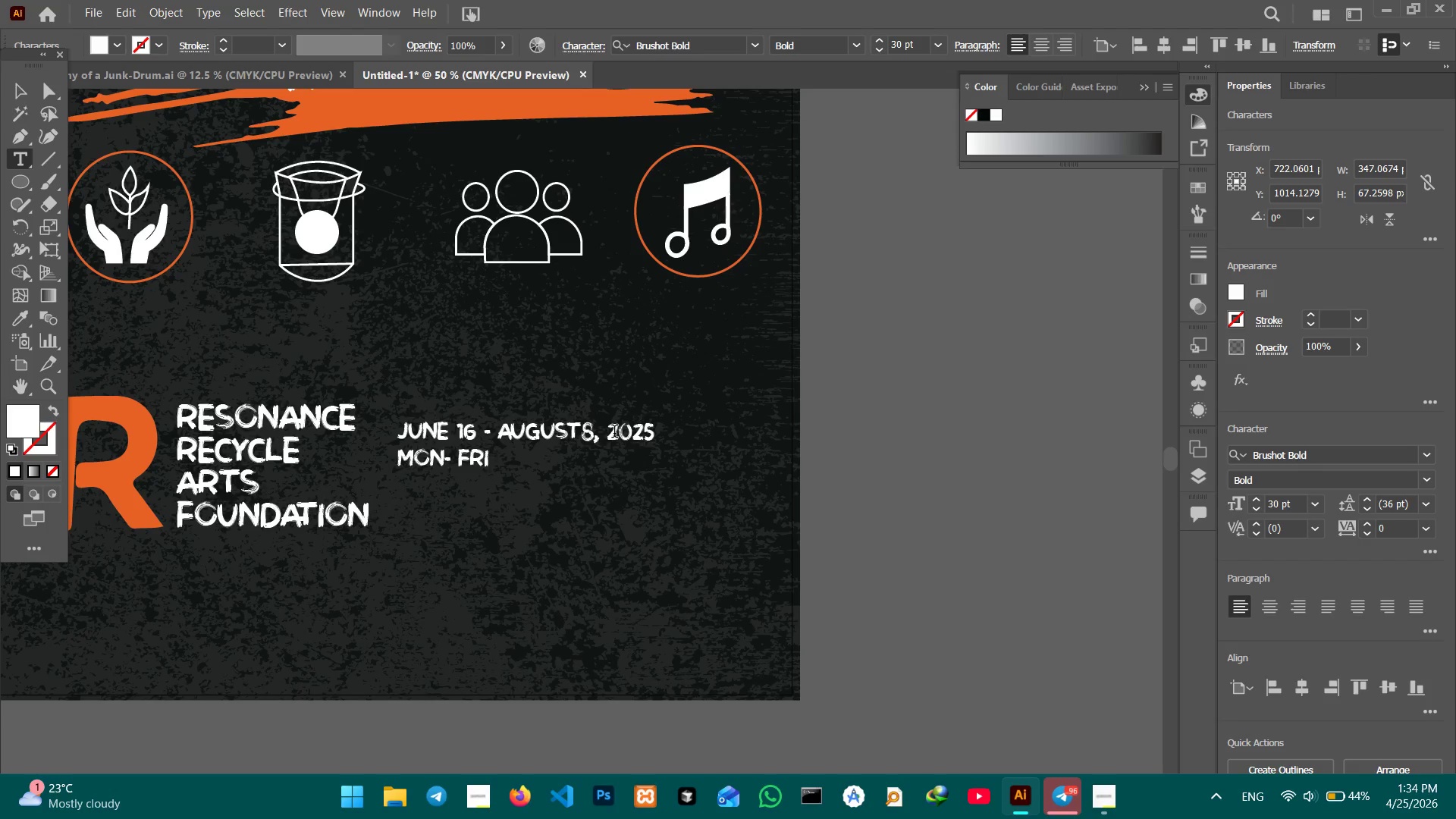 
wait(14.55)
 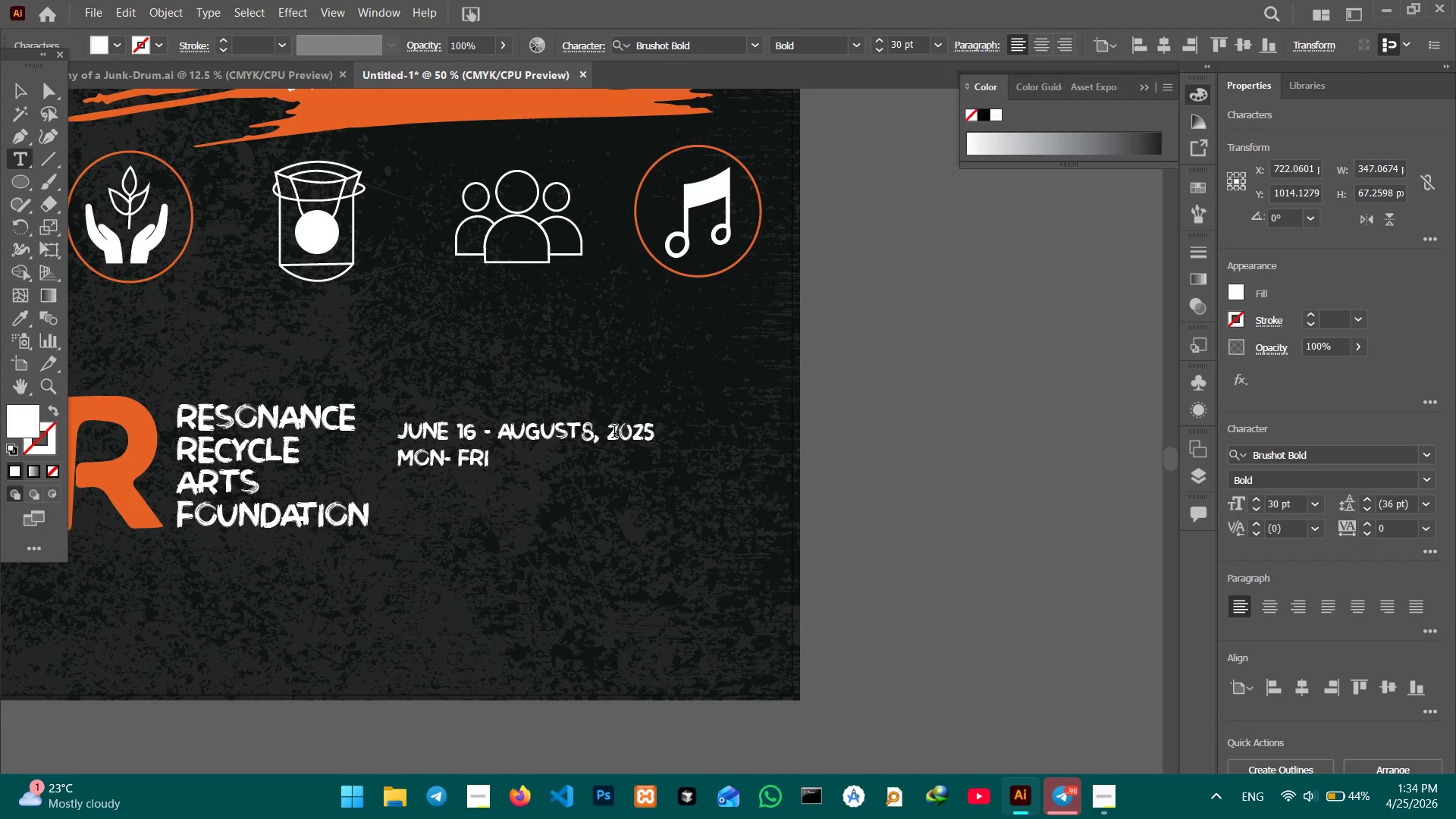 
type(10AM - 2PM )
 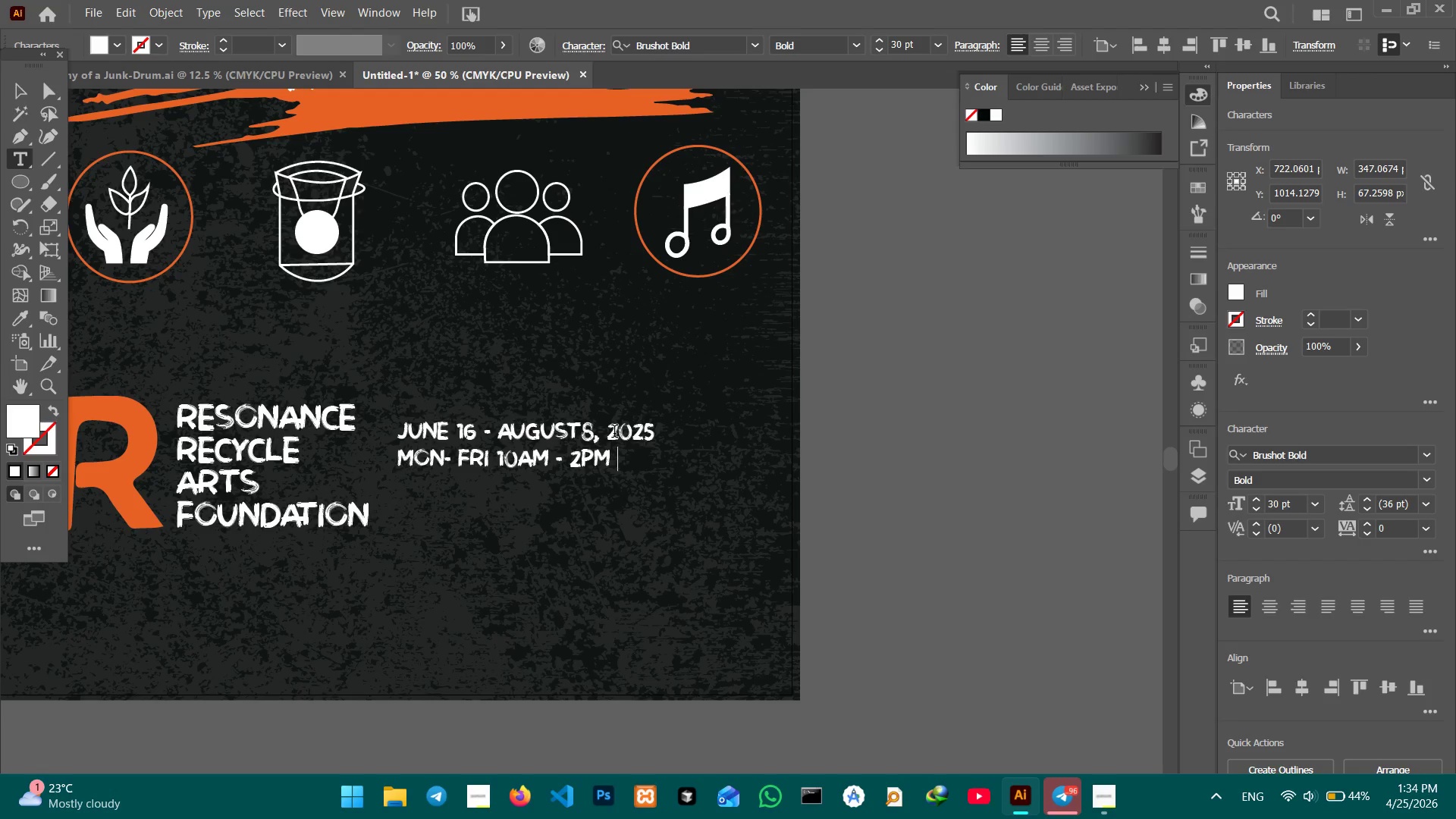 
key(Shift+Enter)
 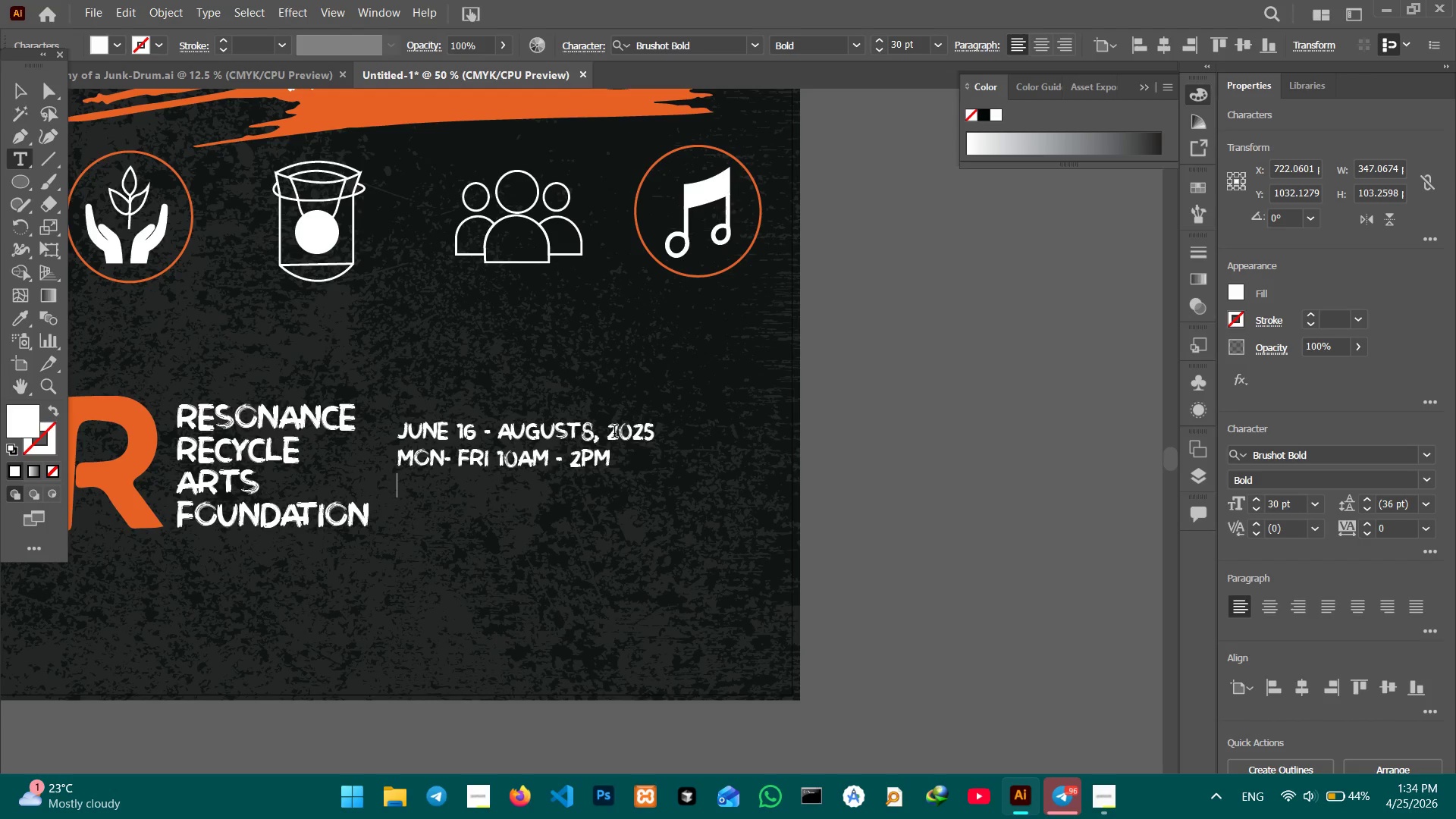 
wait(14.47)
 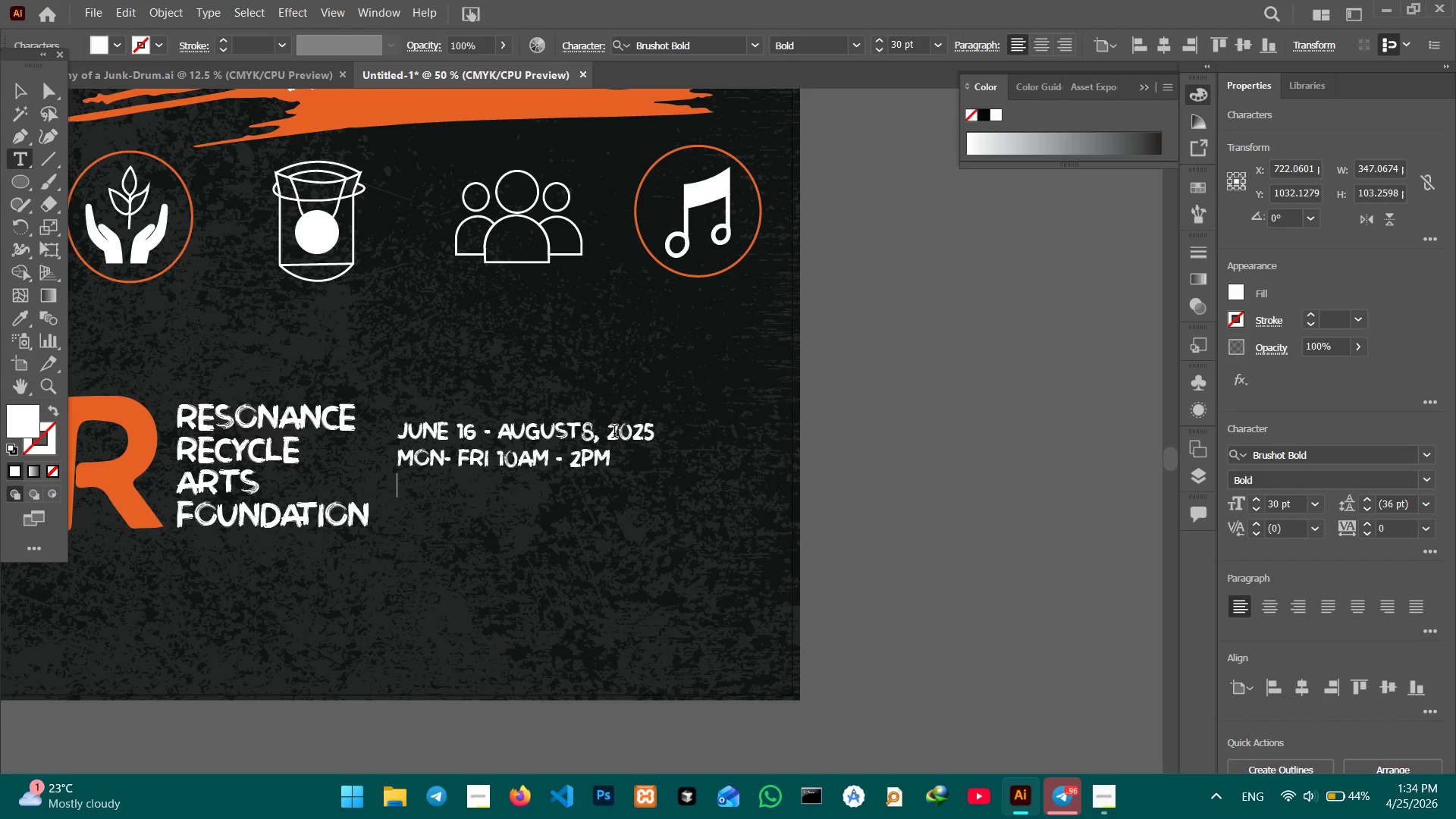 
type(ESA)
key(Backspace)
key(Backspace)
type(ASTES)
key(Backspace)
key(Backspace)
type(SIDE)
 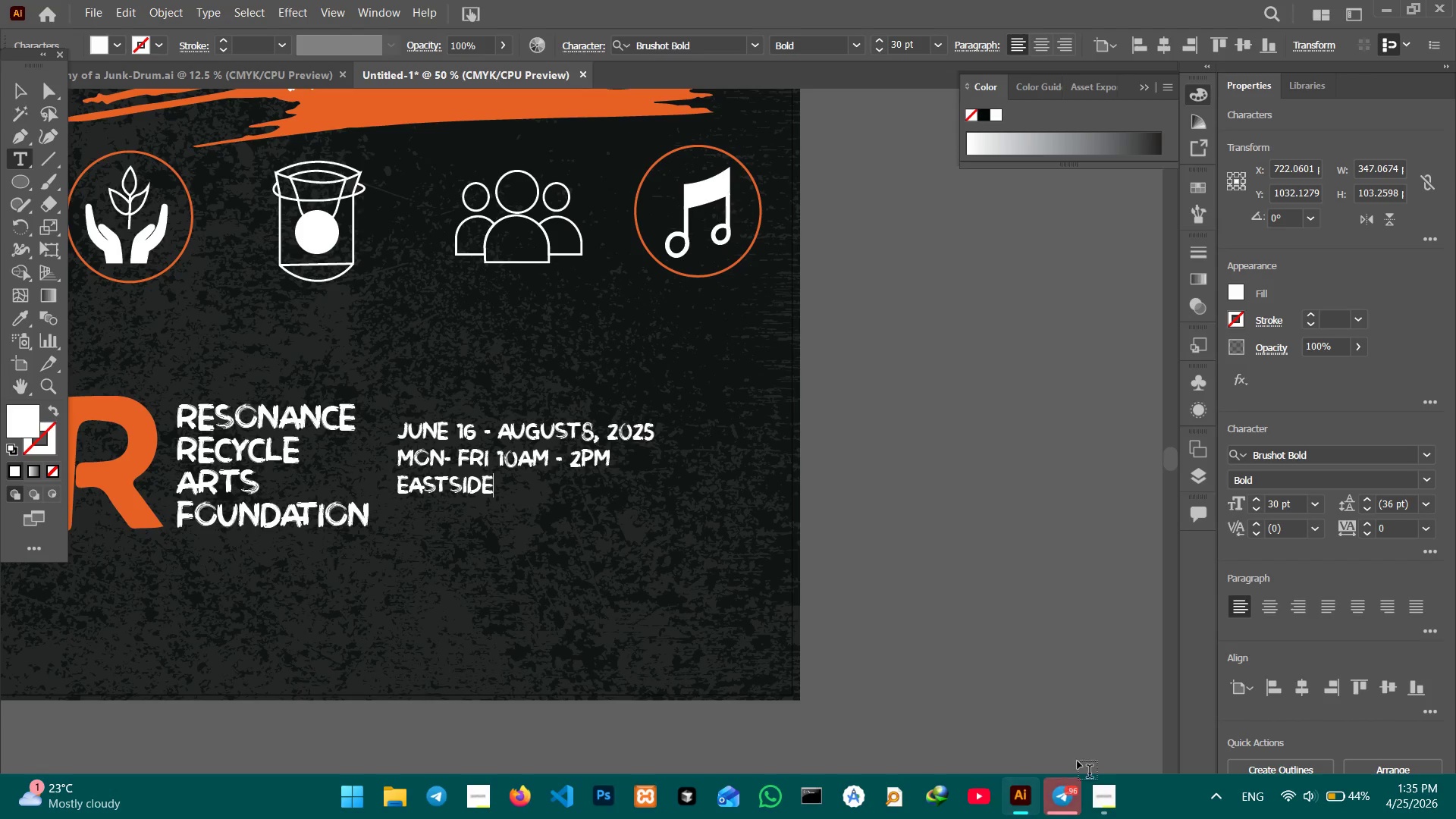 
left_click([1103, 792])